 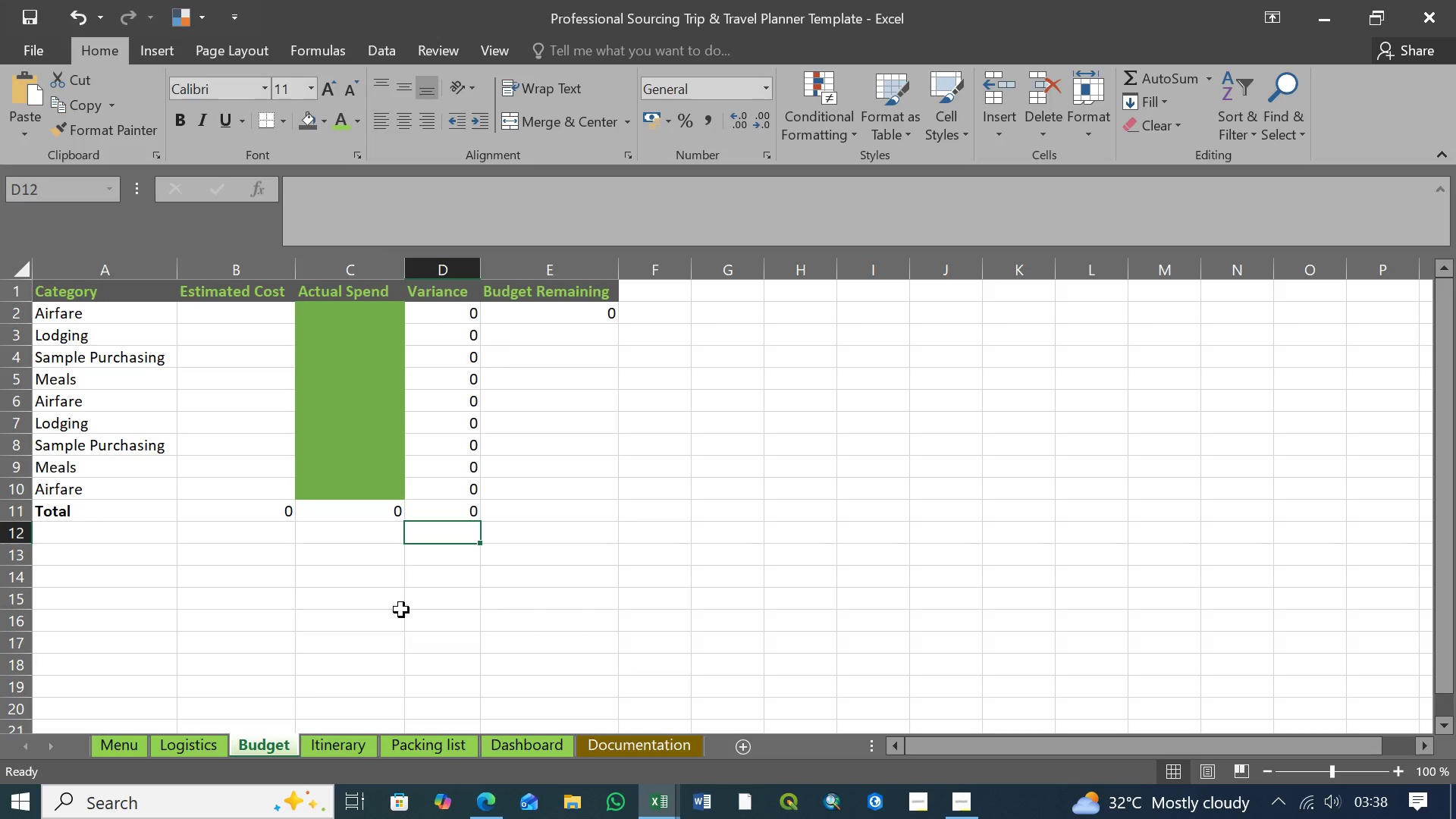 
left_click([344, 744])
 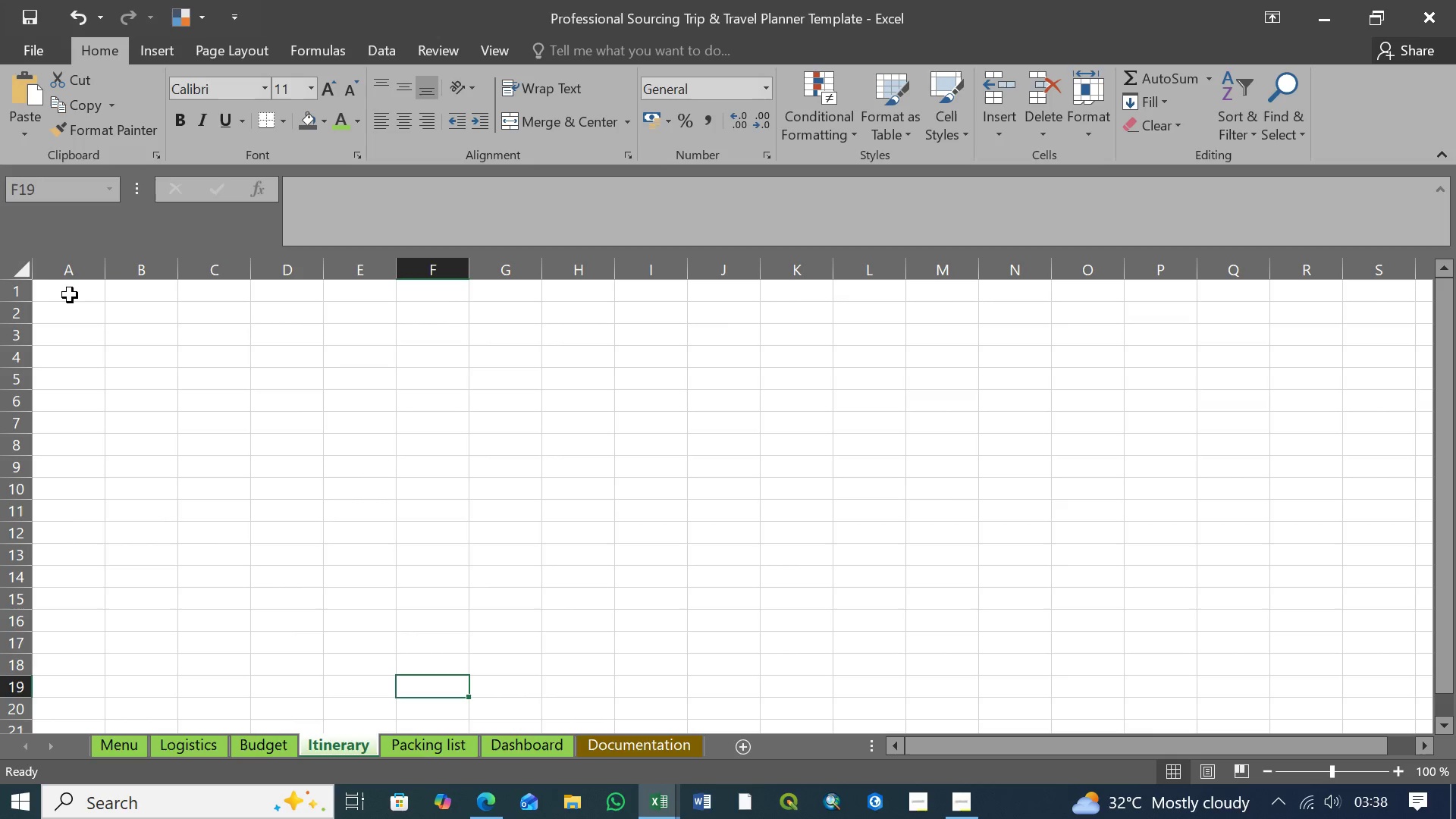 
left_click([62, 297])
 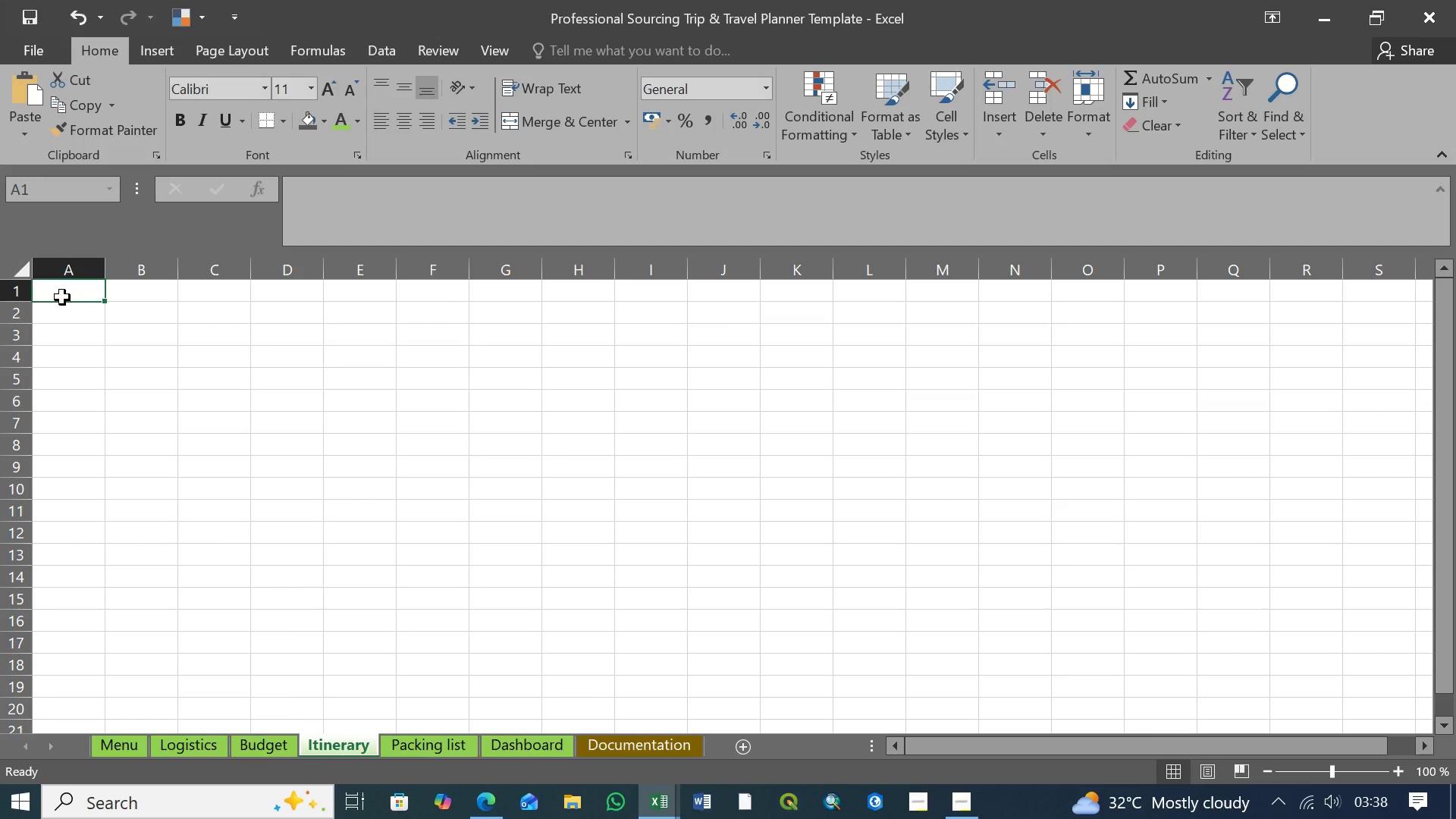 
wait(7.17)
 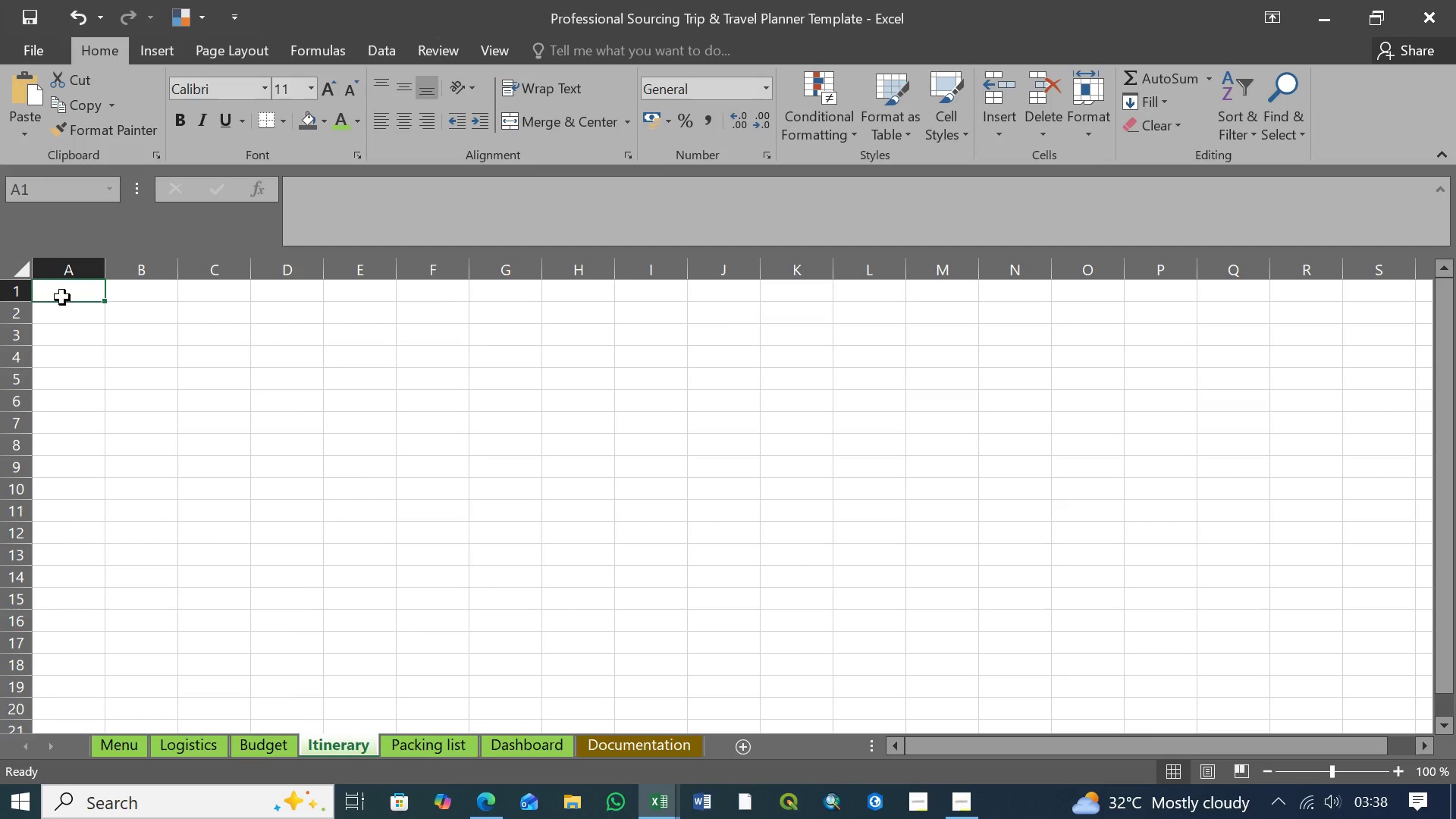 
left_click([65, 297])
 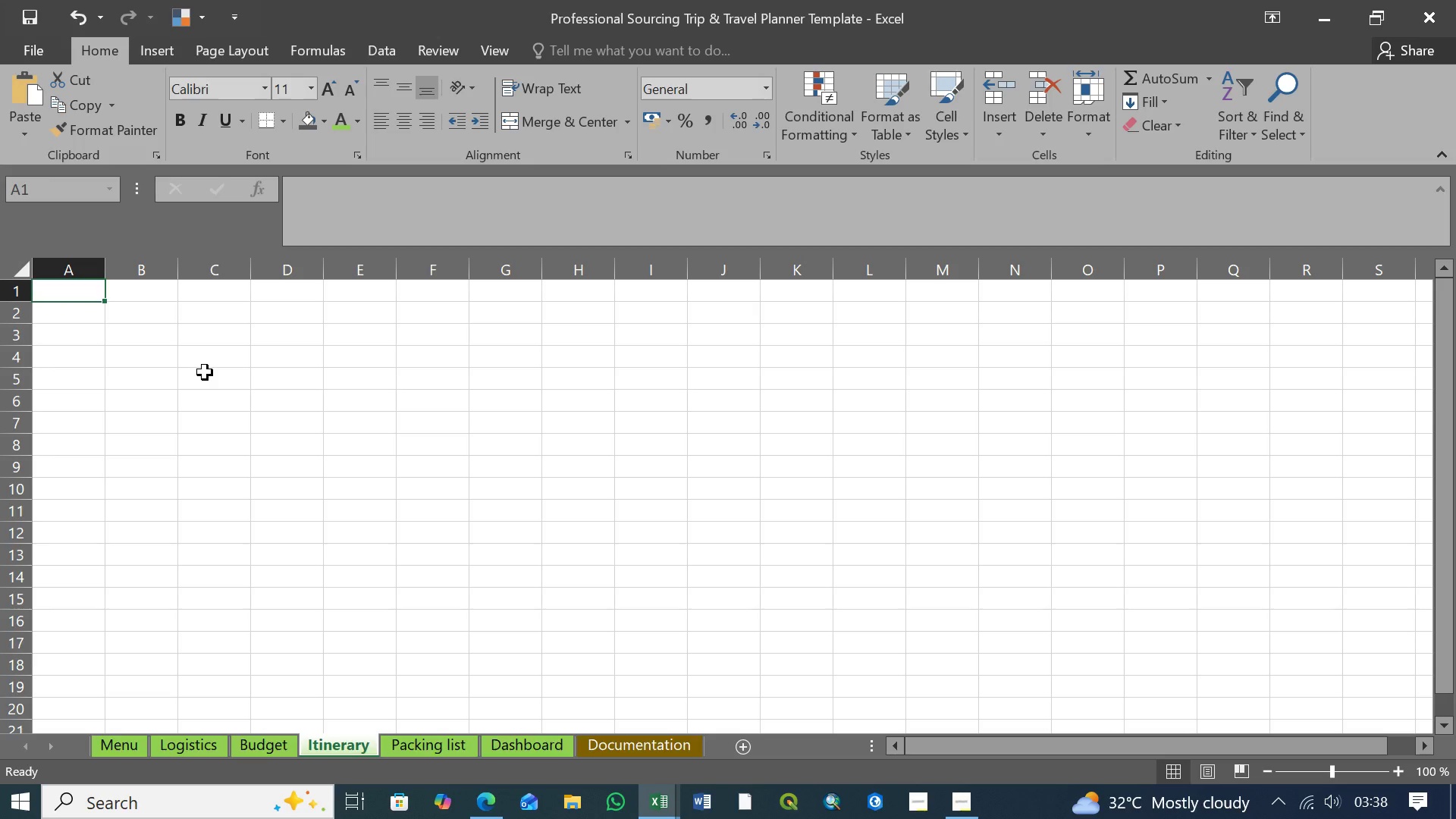 
type(Date)
 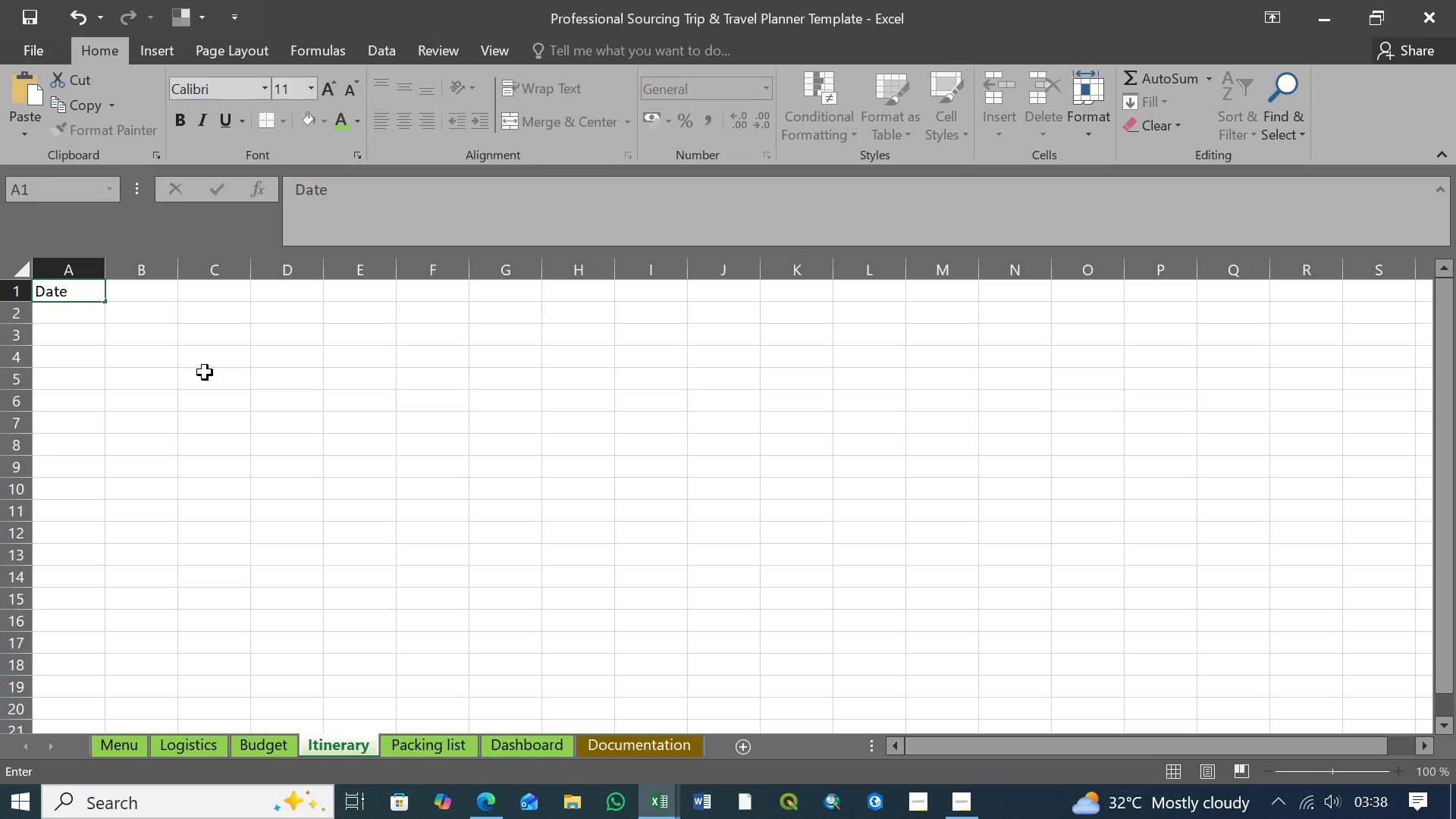 
key(ArrowRight)
 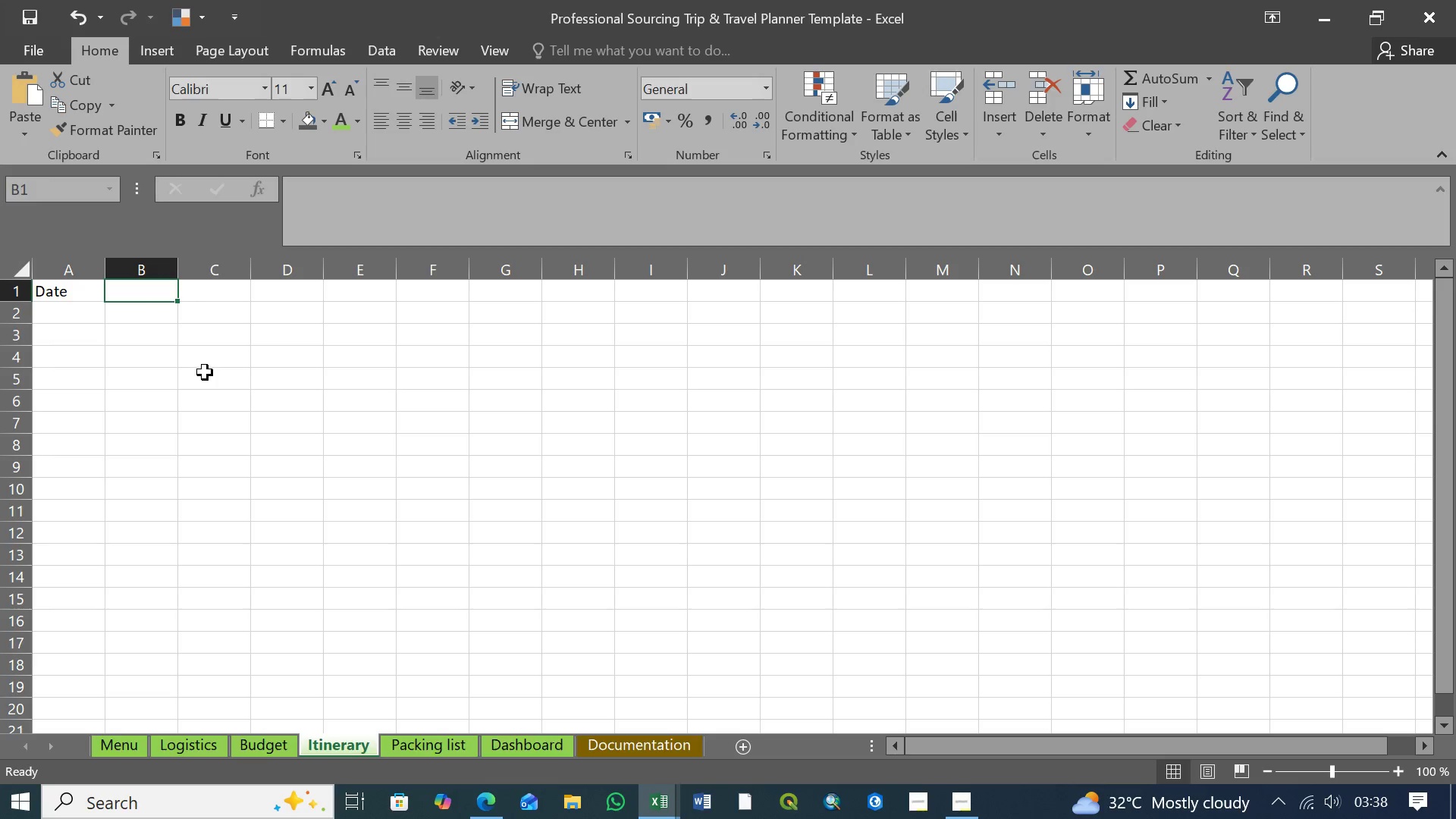 
type(Day#)
 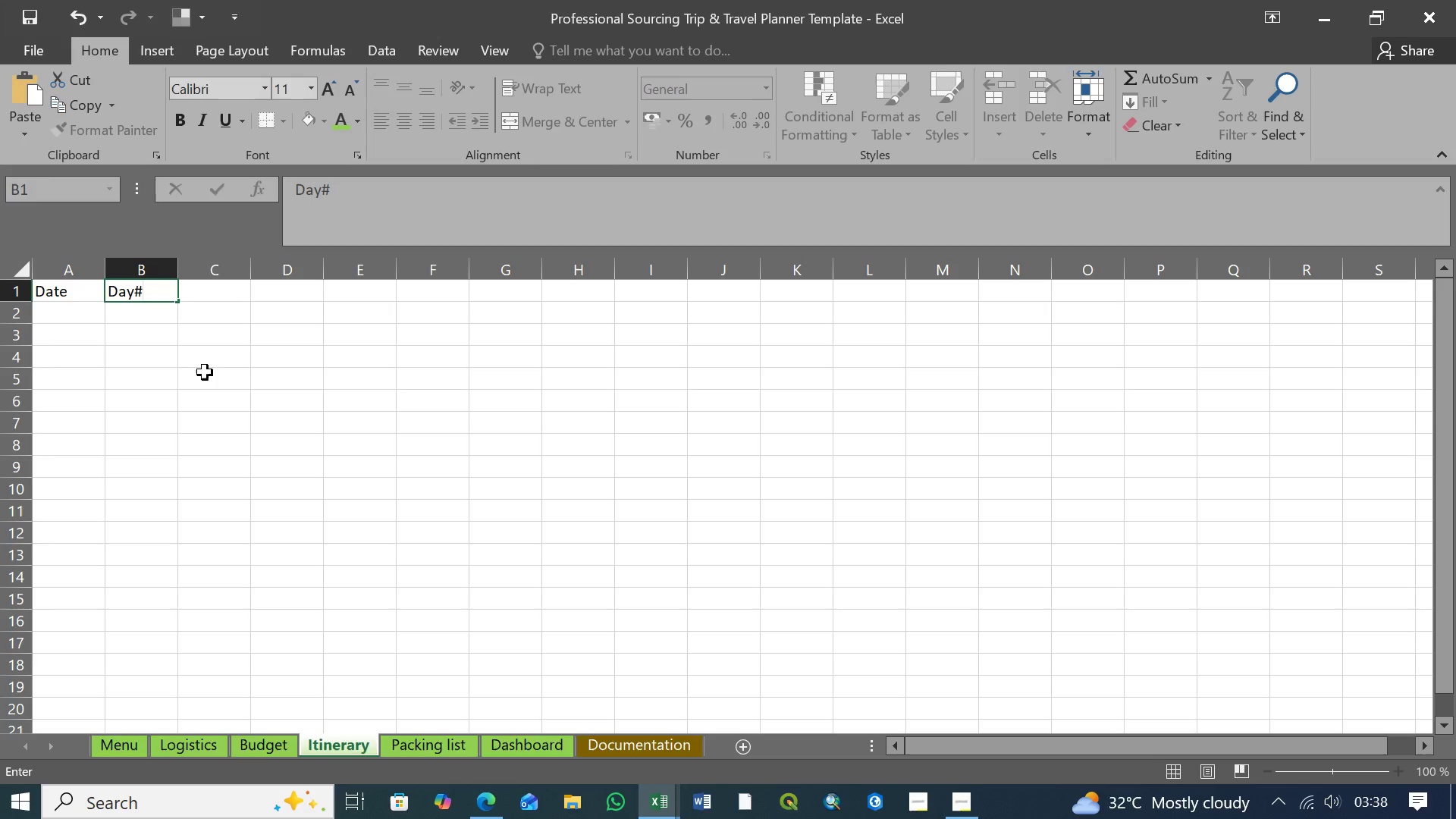 
key(ArrowRight)
 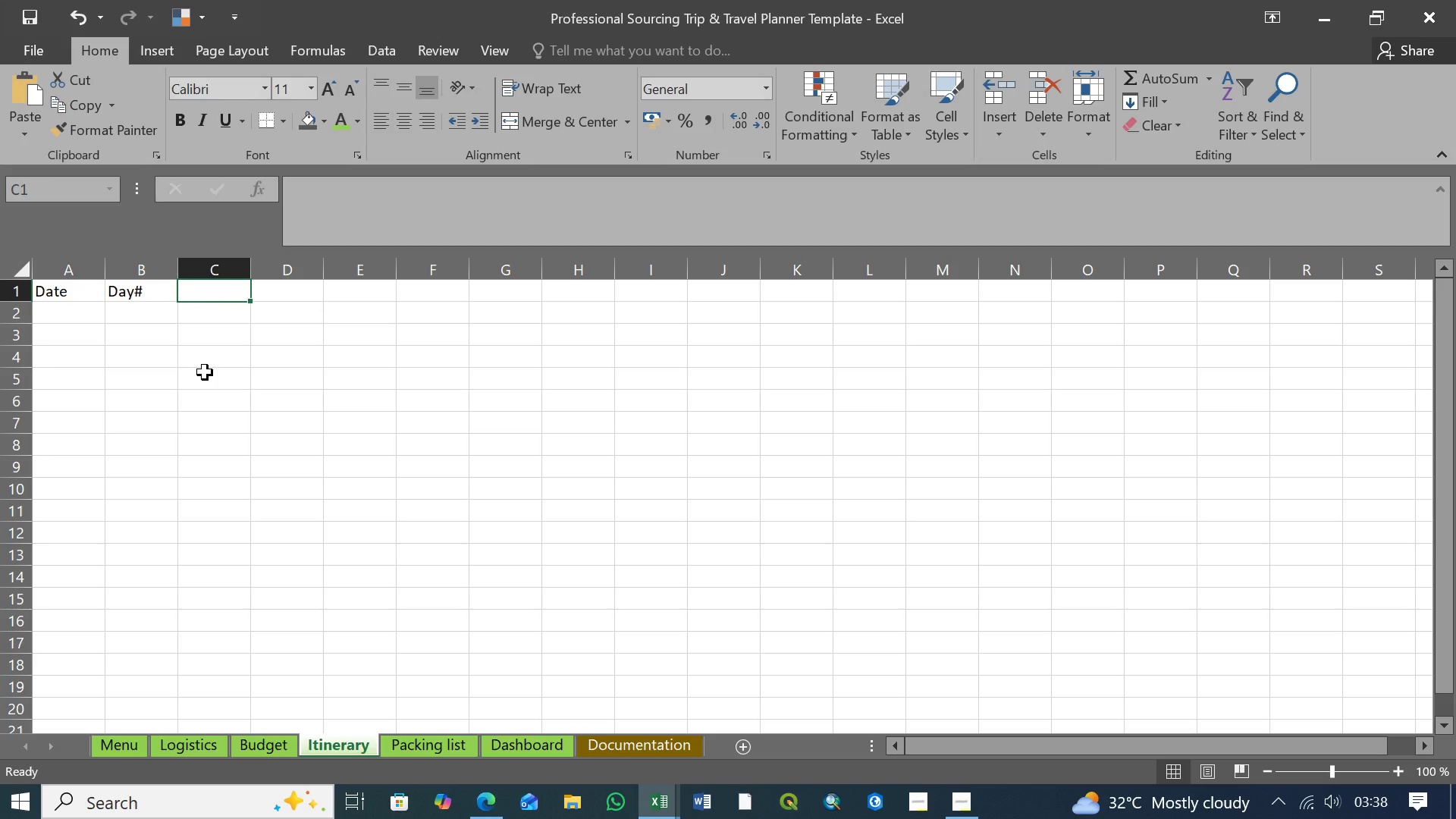 
type(Activity)
 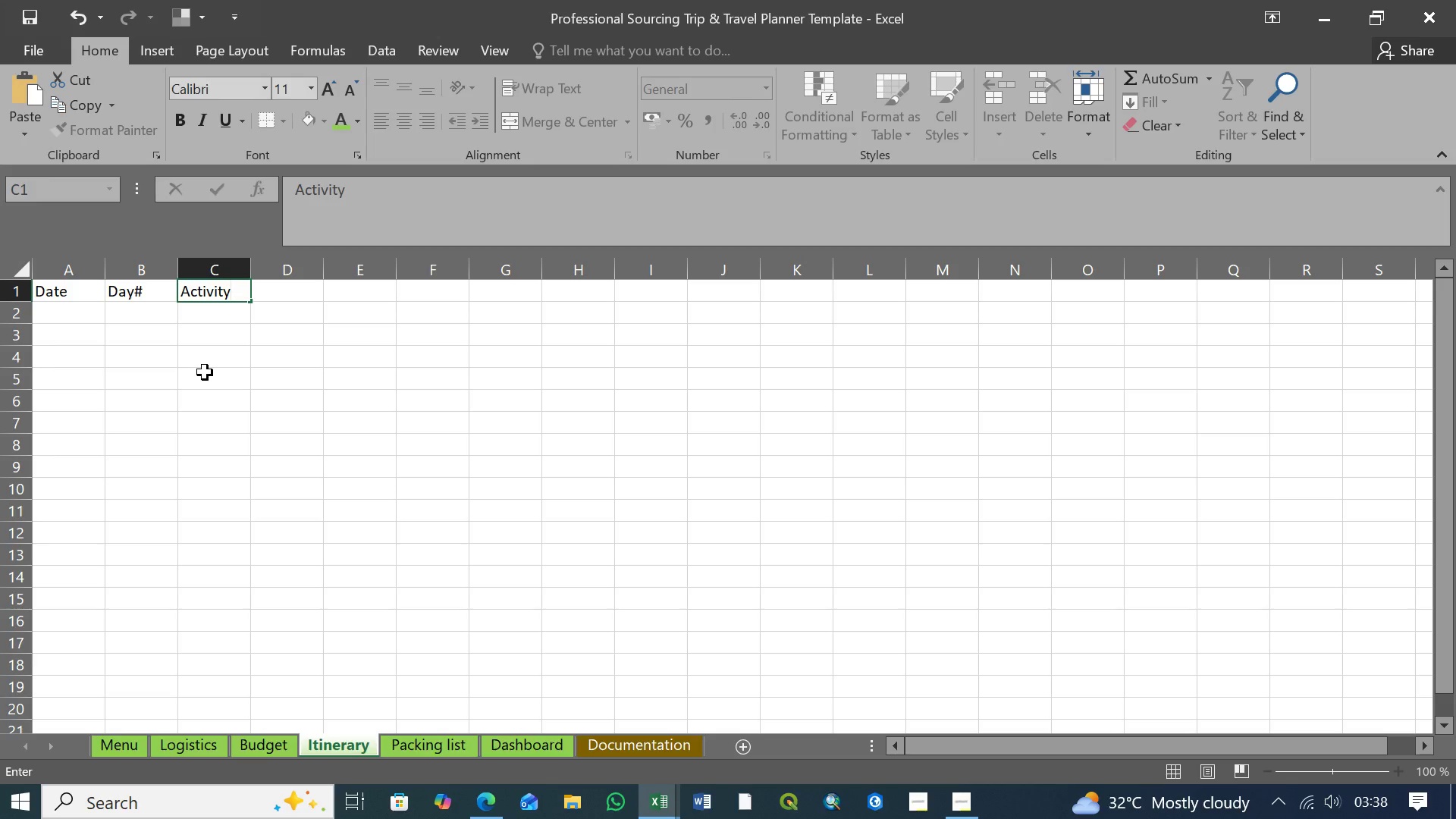 
key(ArrowRight)
 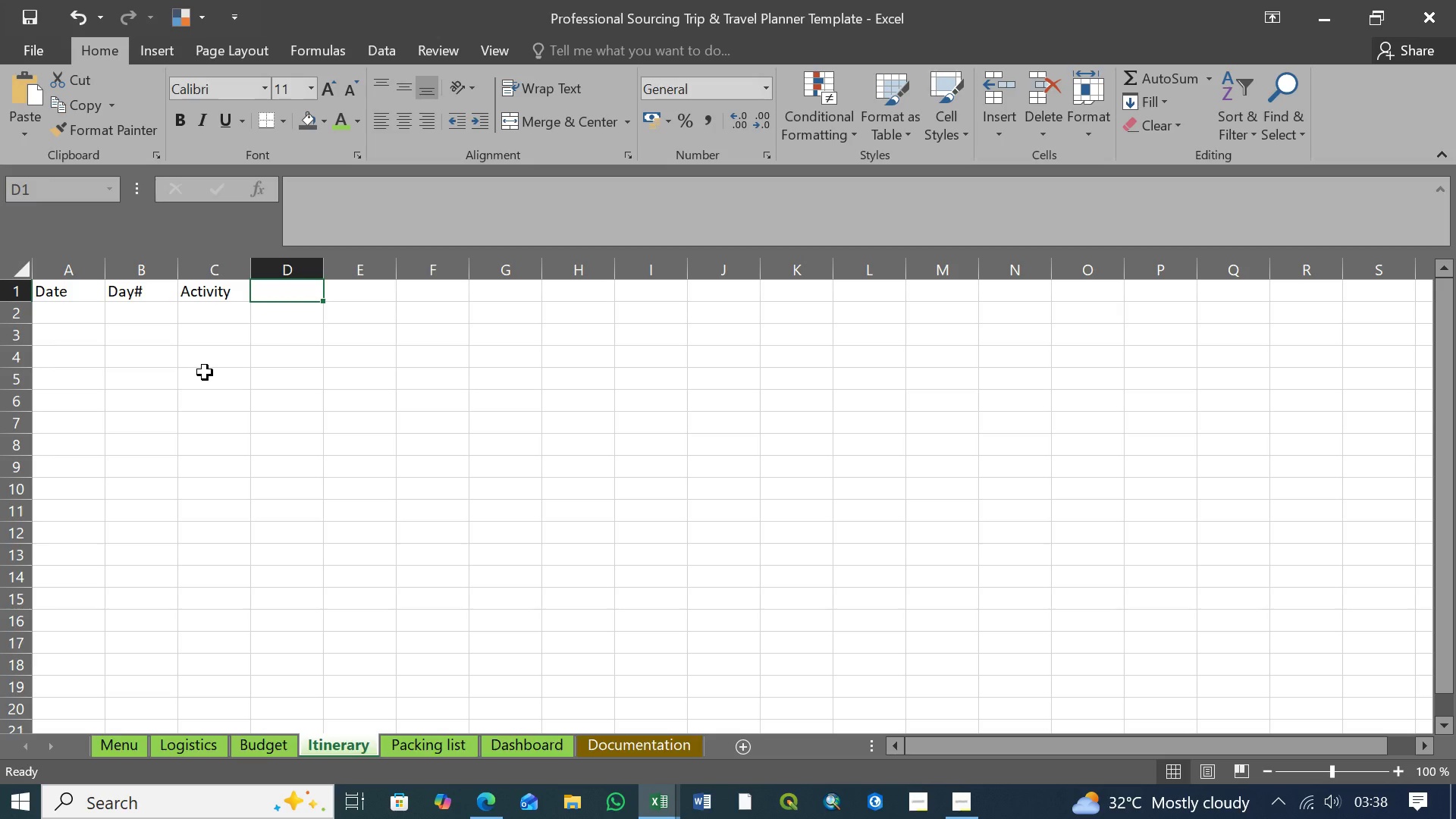 
type(Location)
 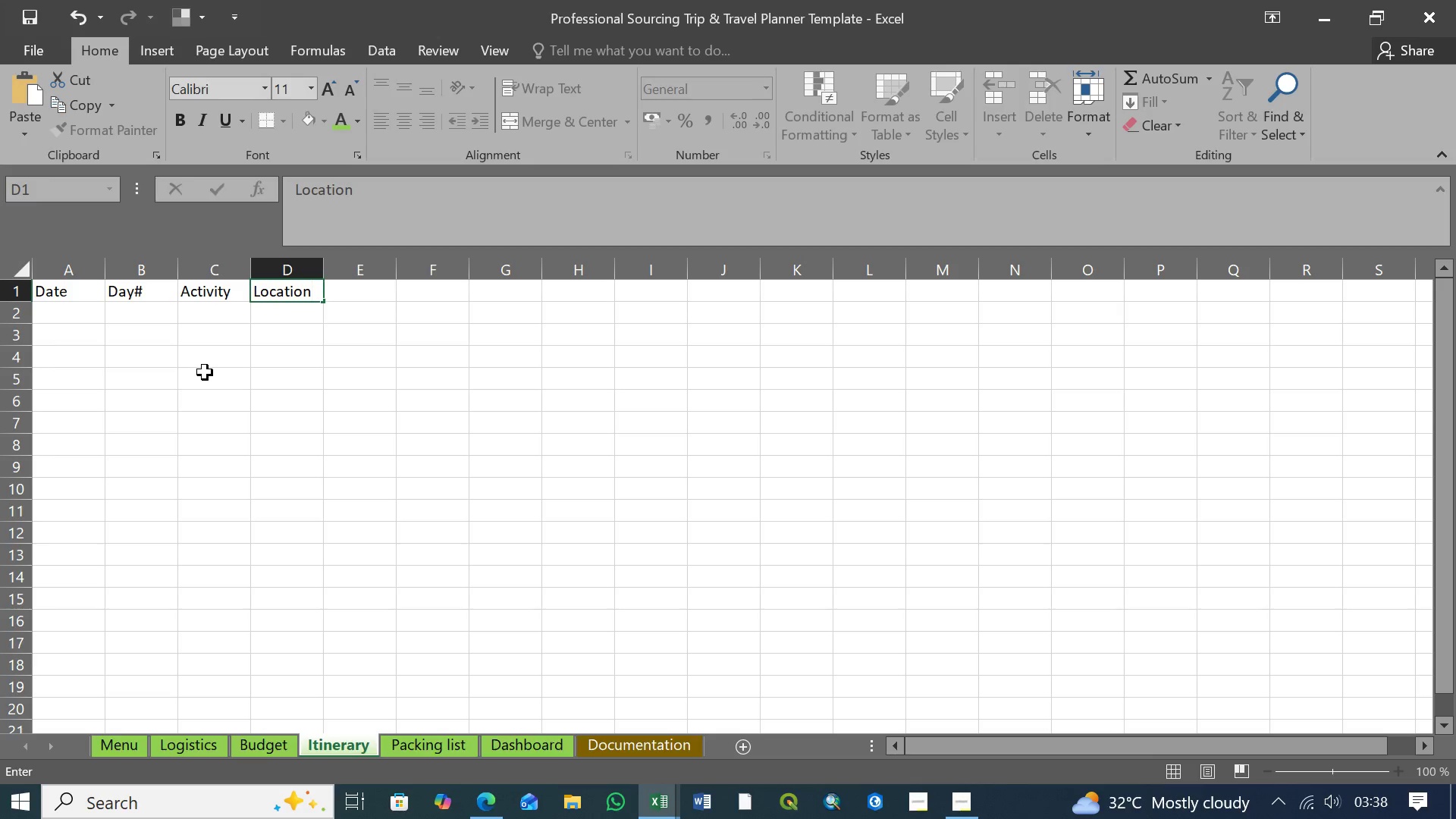 
key(ArrowRight)
 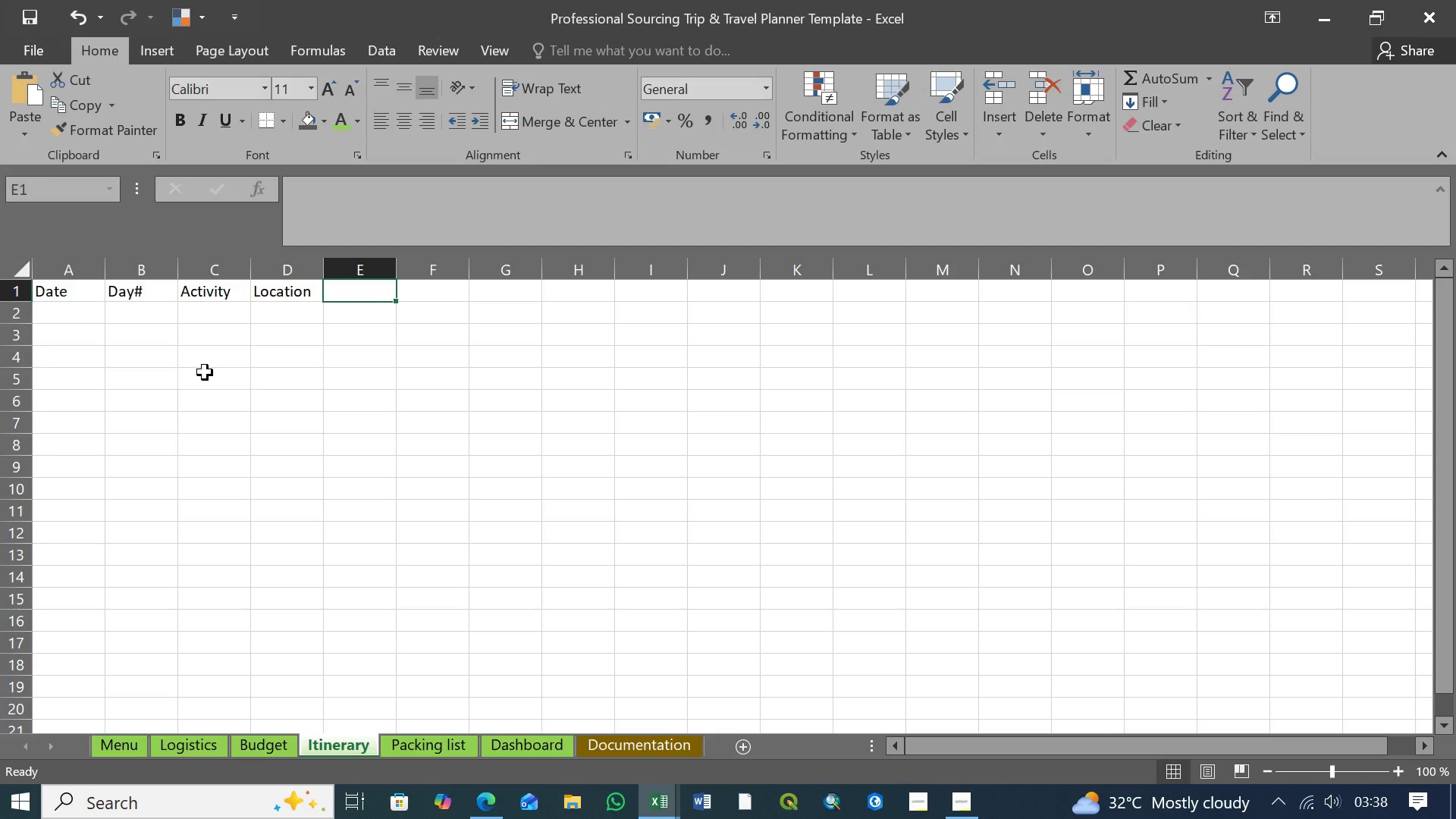 
type(Notes)
 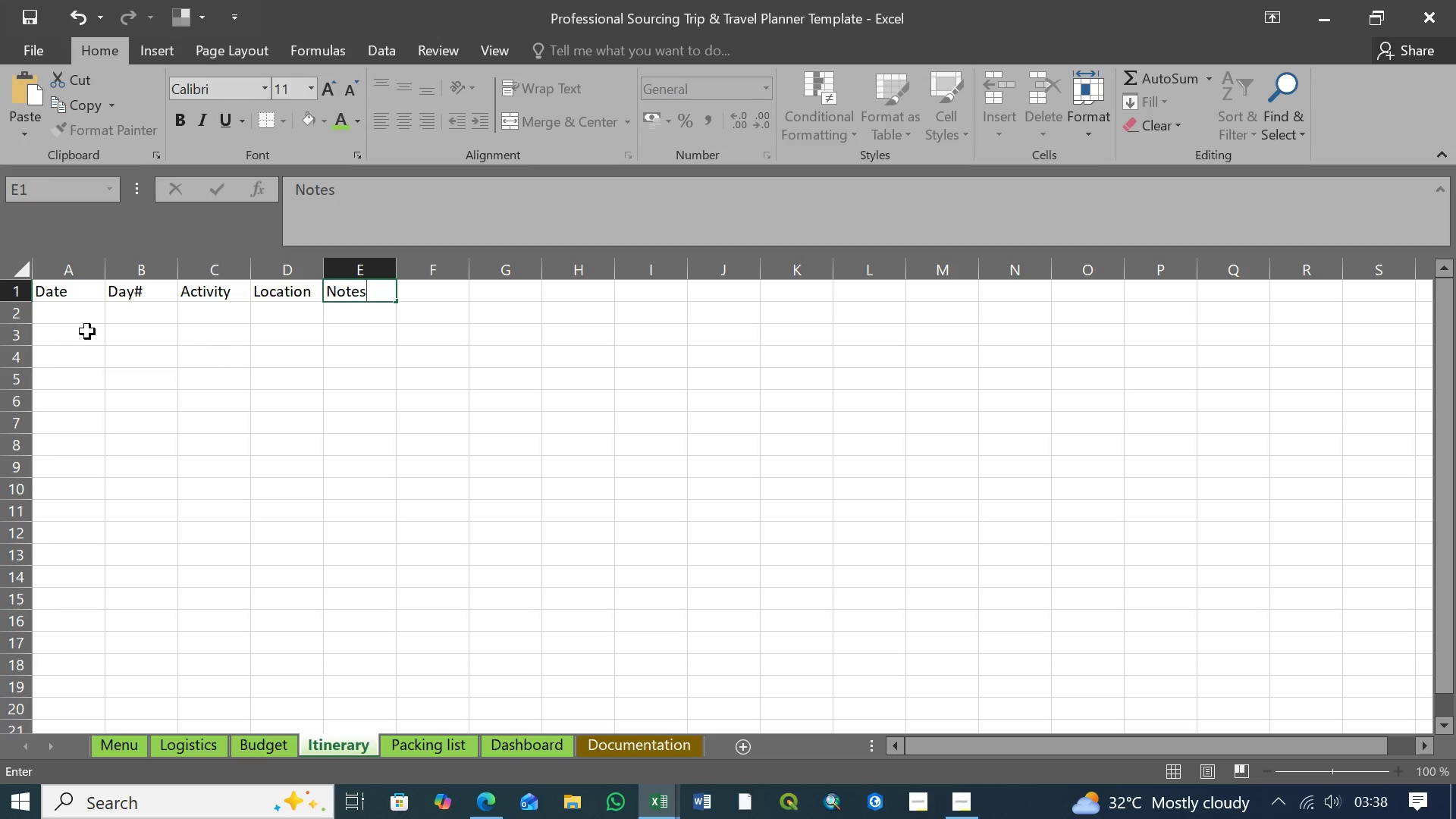 
left_click([76, 318])
 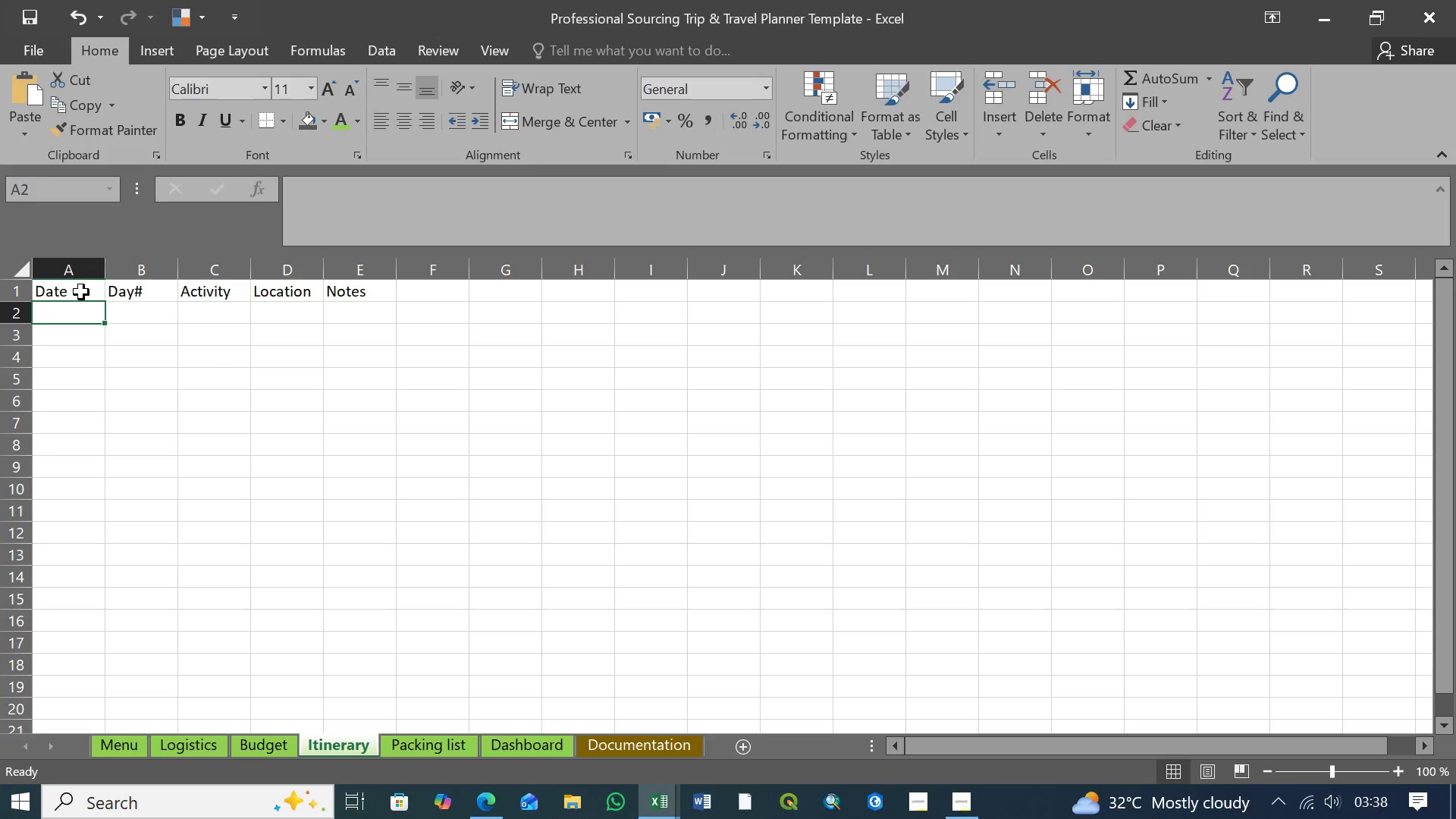 
double_click([81, 291])
 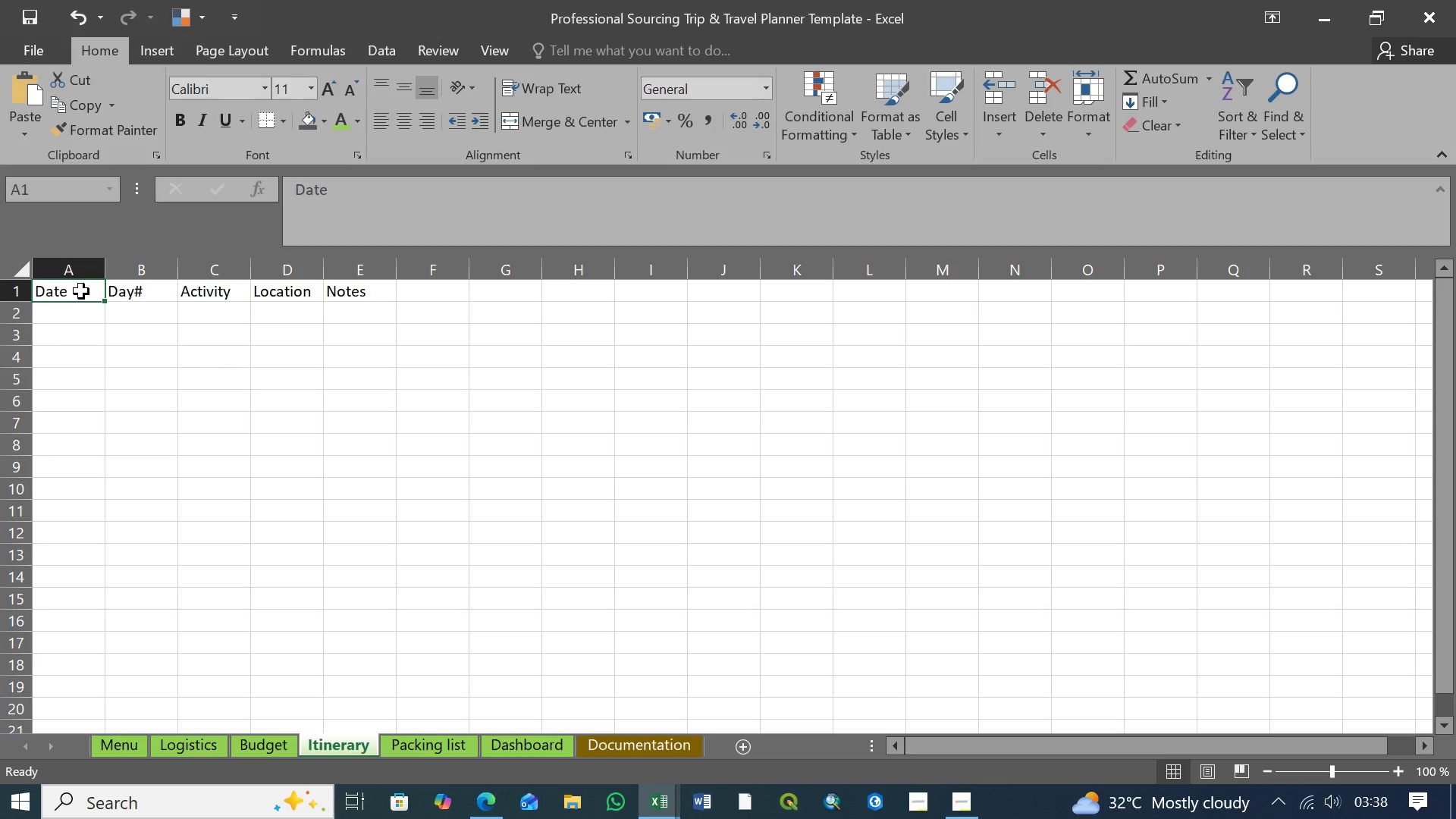 
hold_key(key=ShiftLeft, duration=0.75)
left_click([353, 290])
 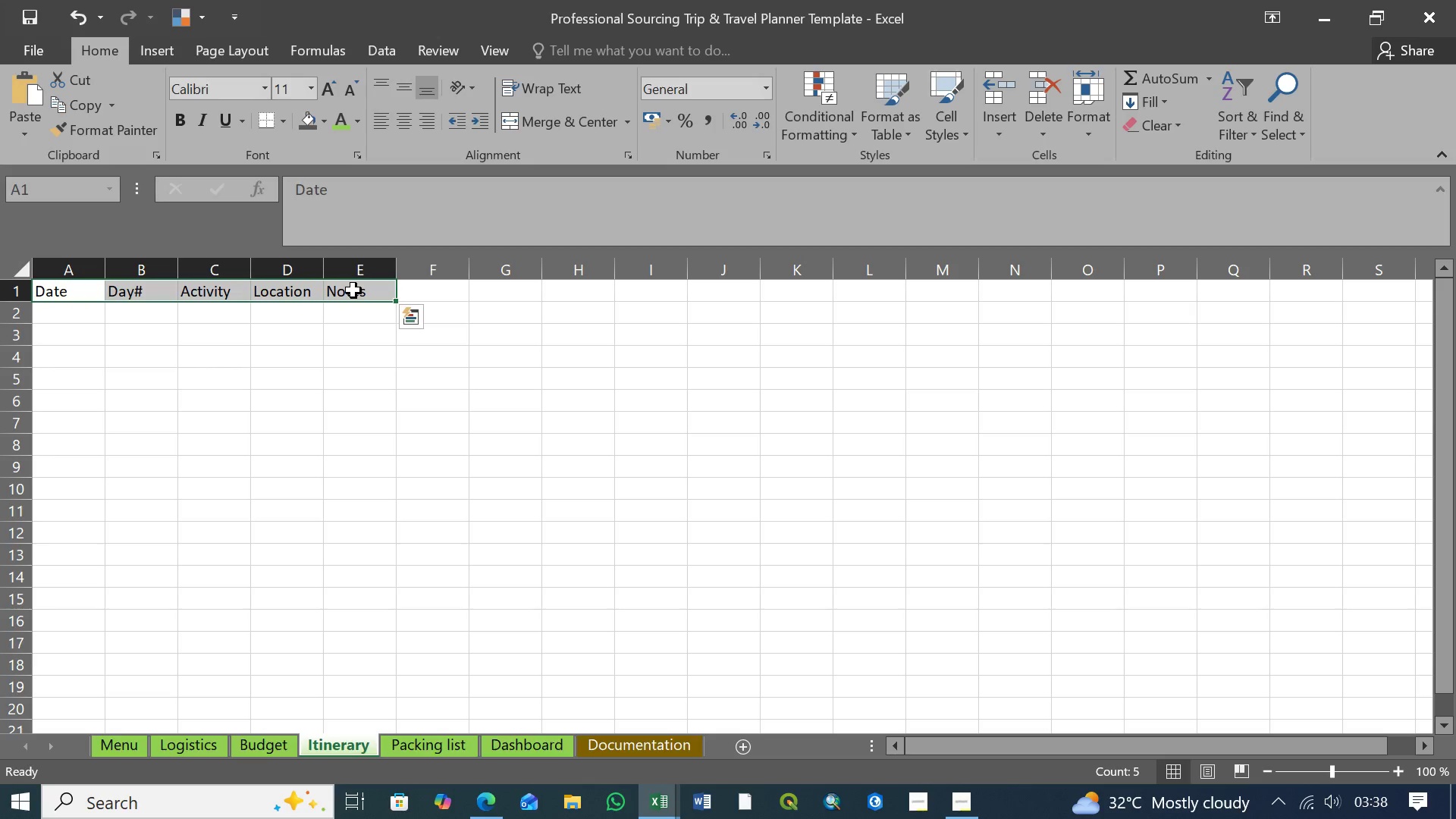 
key(Control+B)
 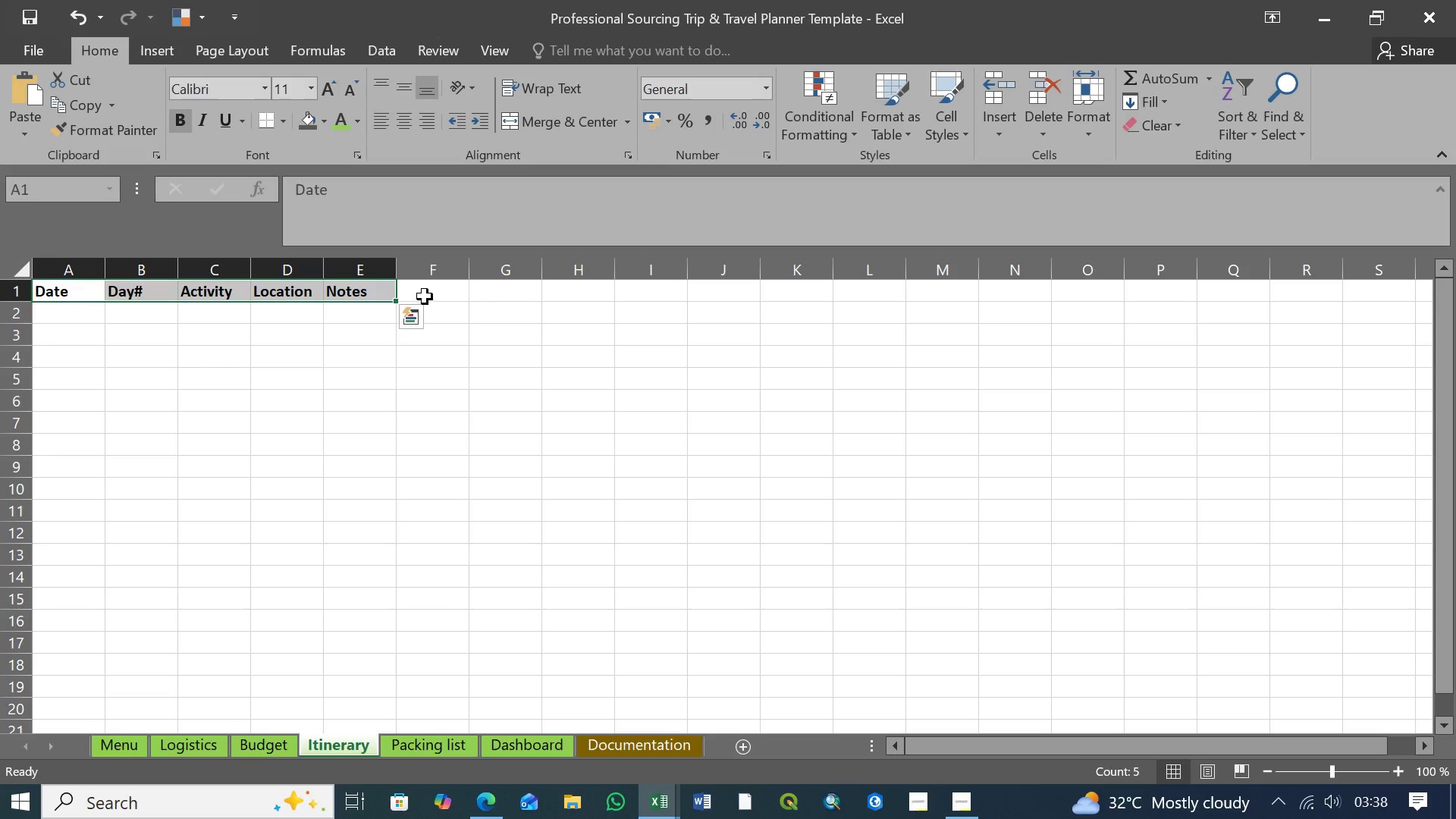 
left_click([425, 295])
 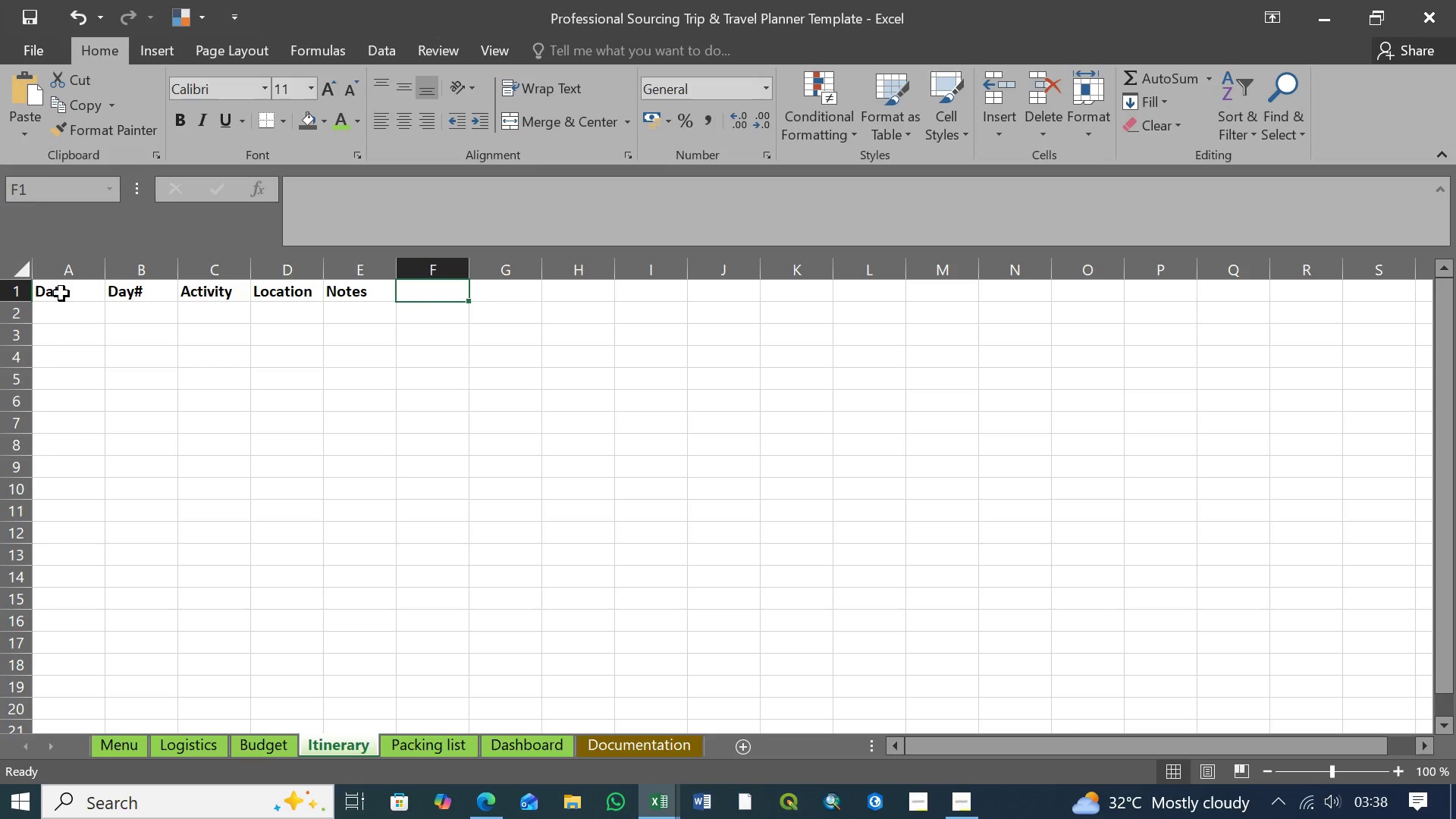 
left_click([61, 293])
 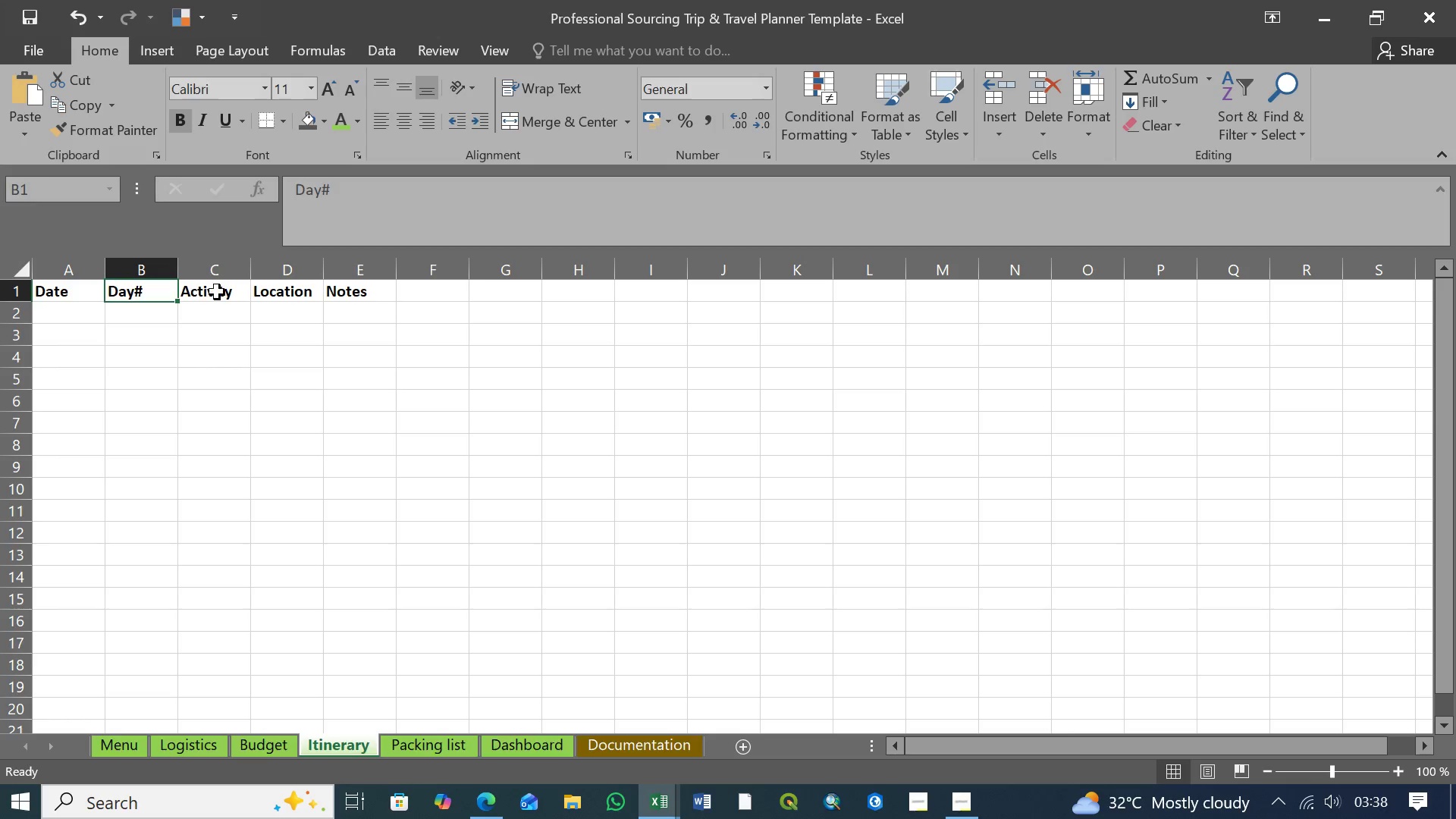 
double_click([218, 292])
 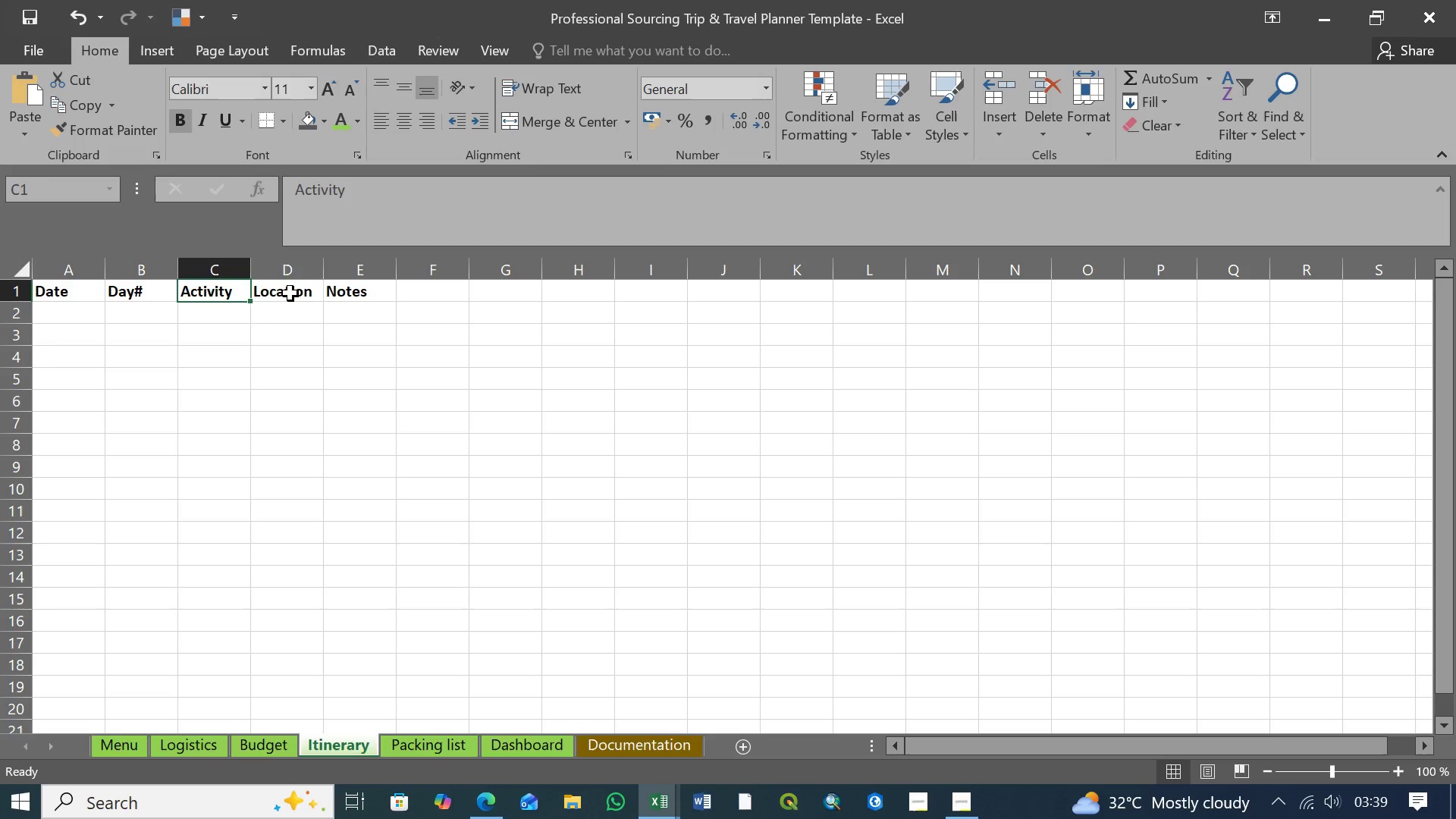 
triple_click([291, 293])
 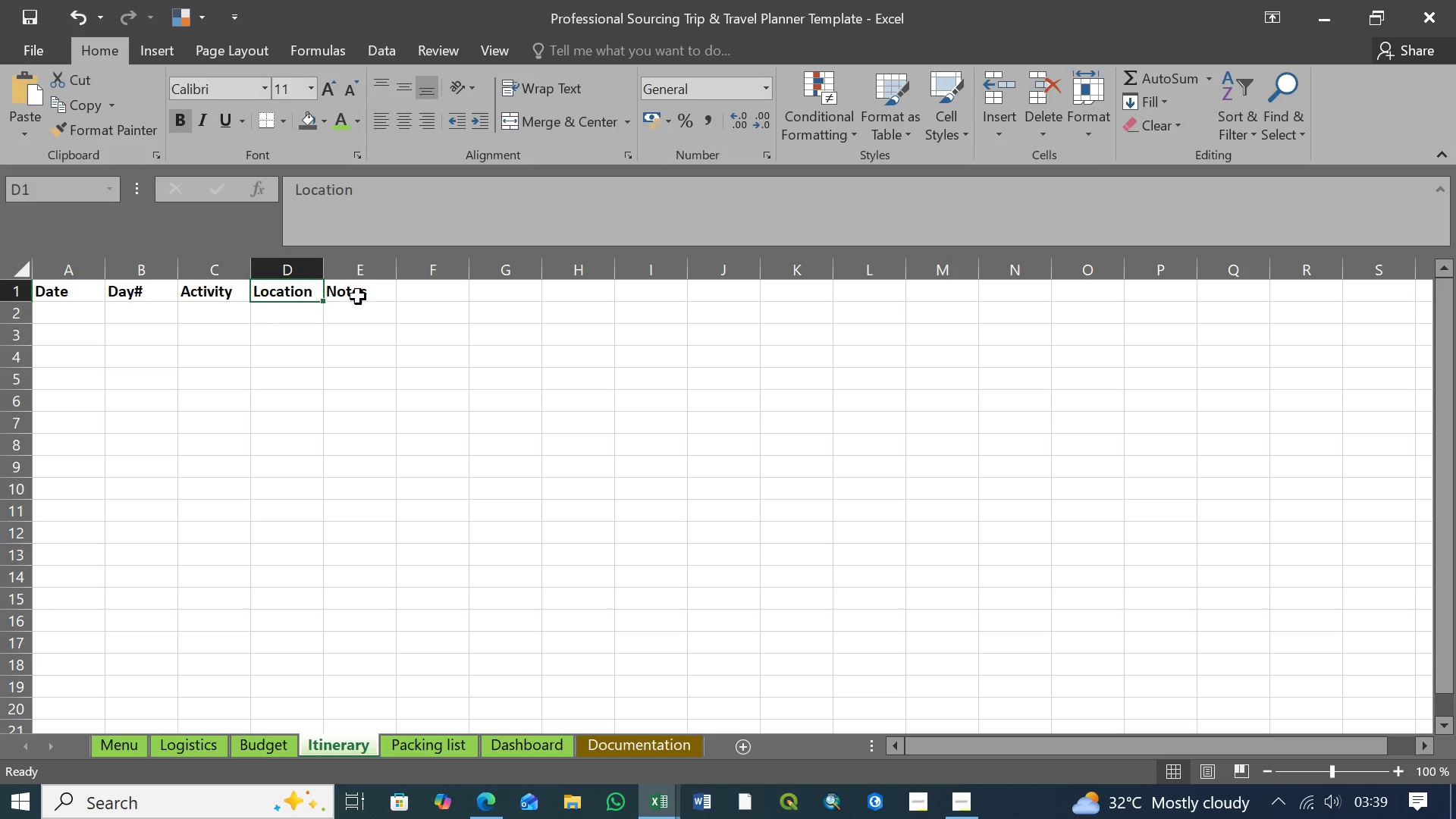 
left_click([358, 297])
 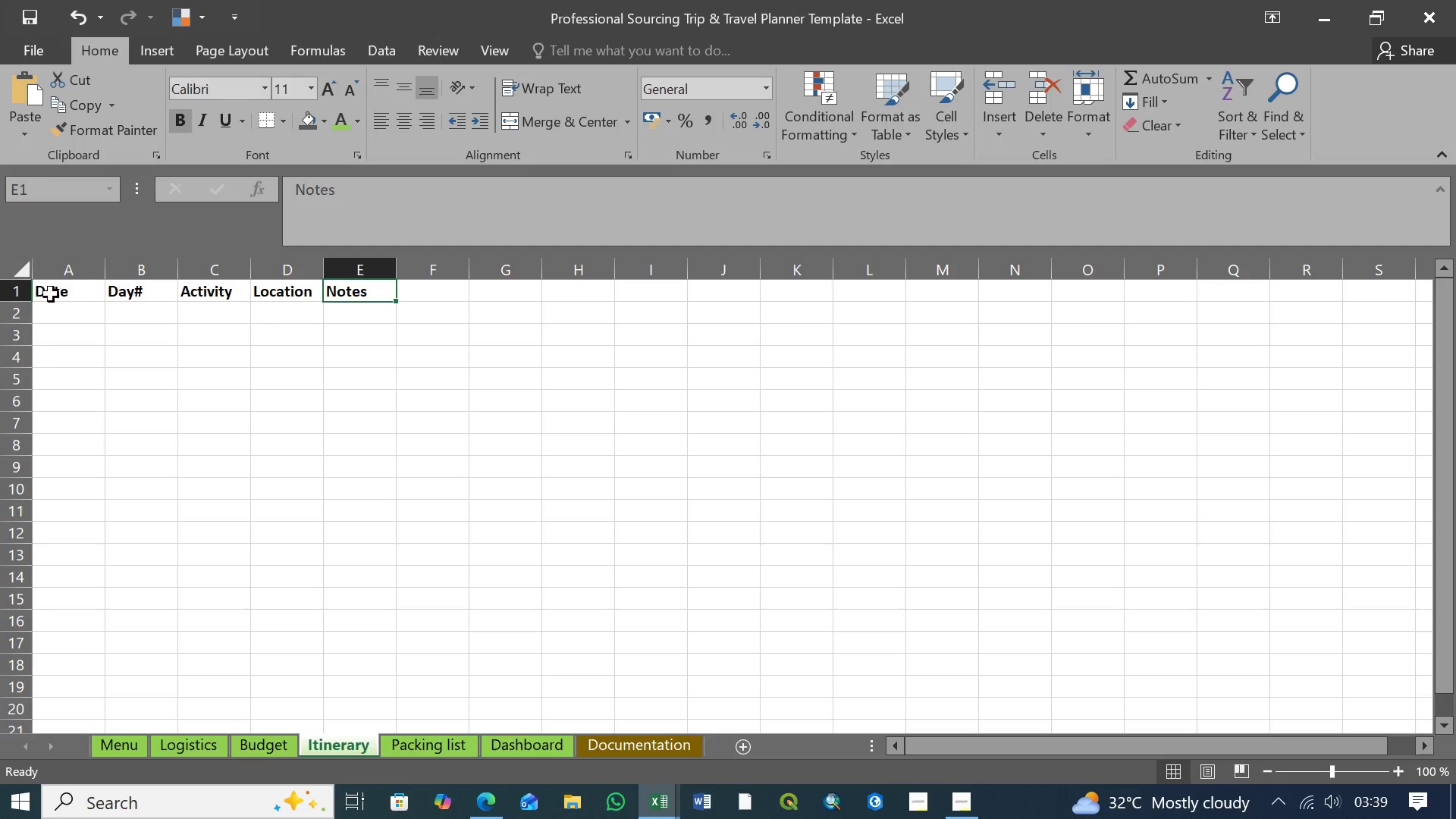 
left_click([51, 294])
 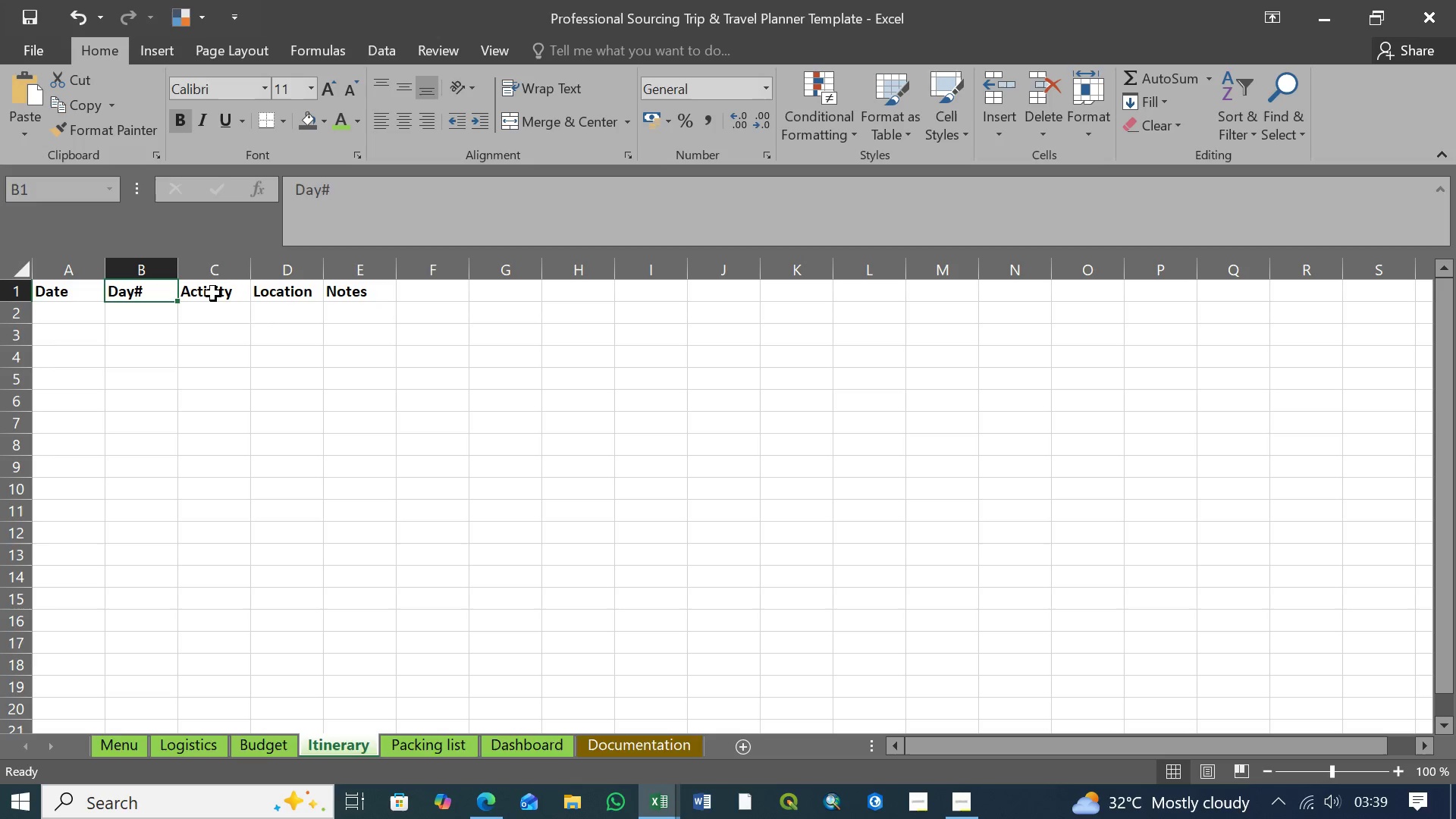 
double_click([214, 293])
 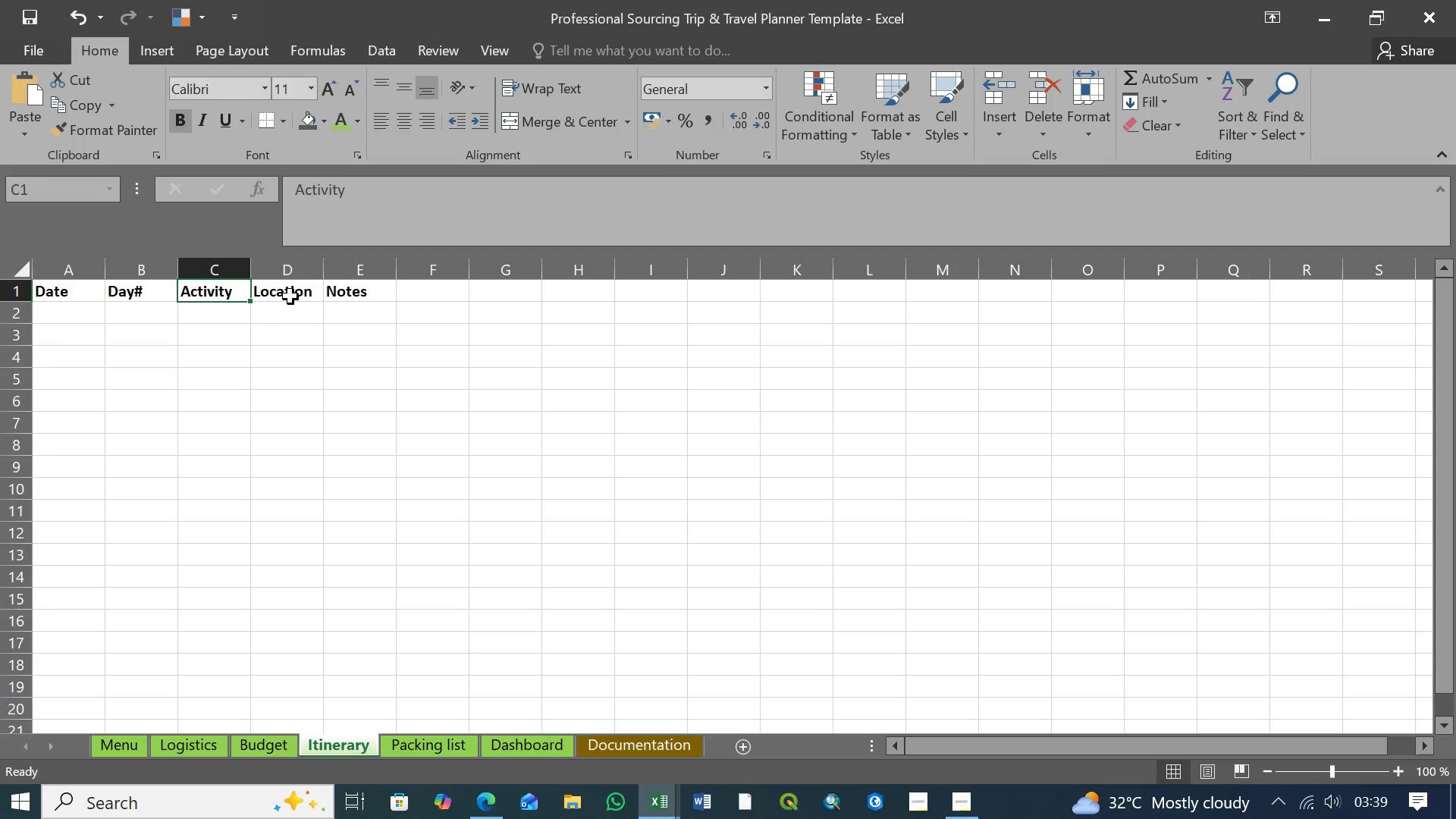 
triple_click([290, 297])
 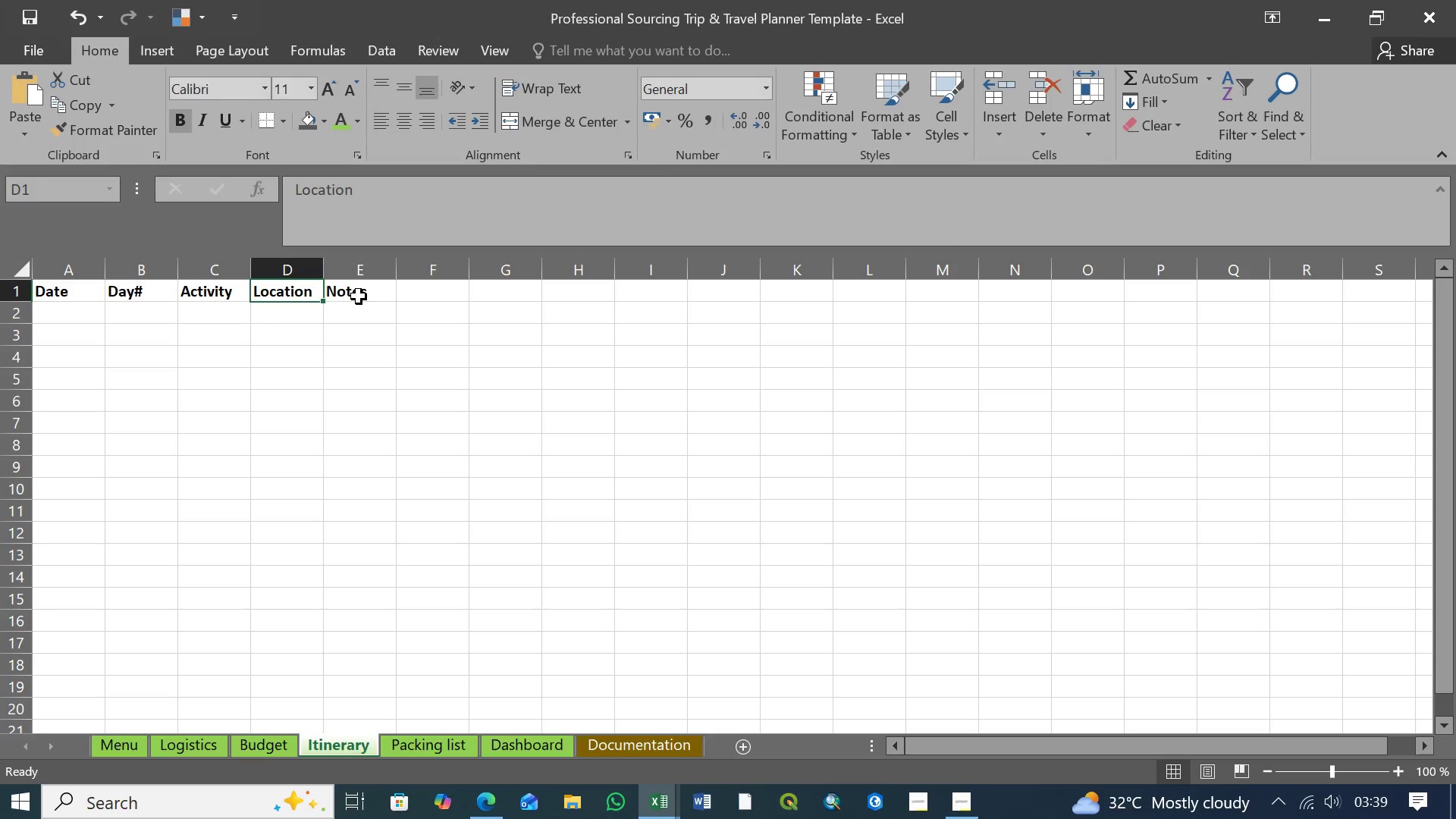 
triple_click([359, 297])
 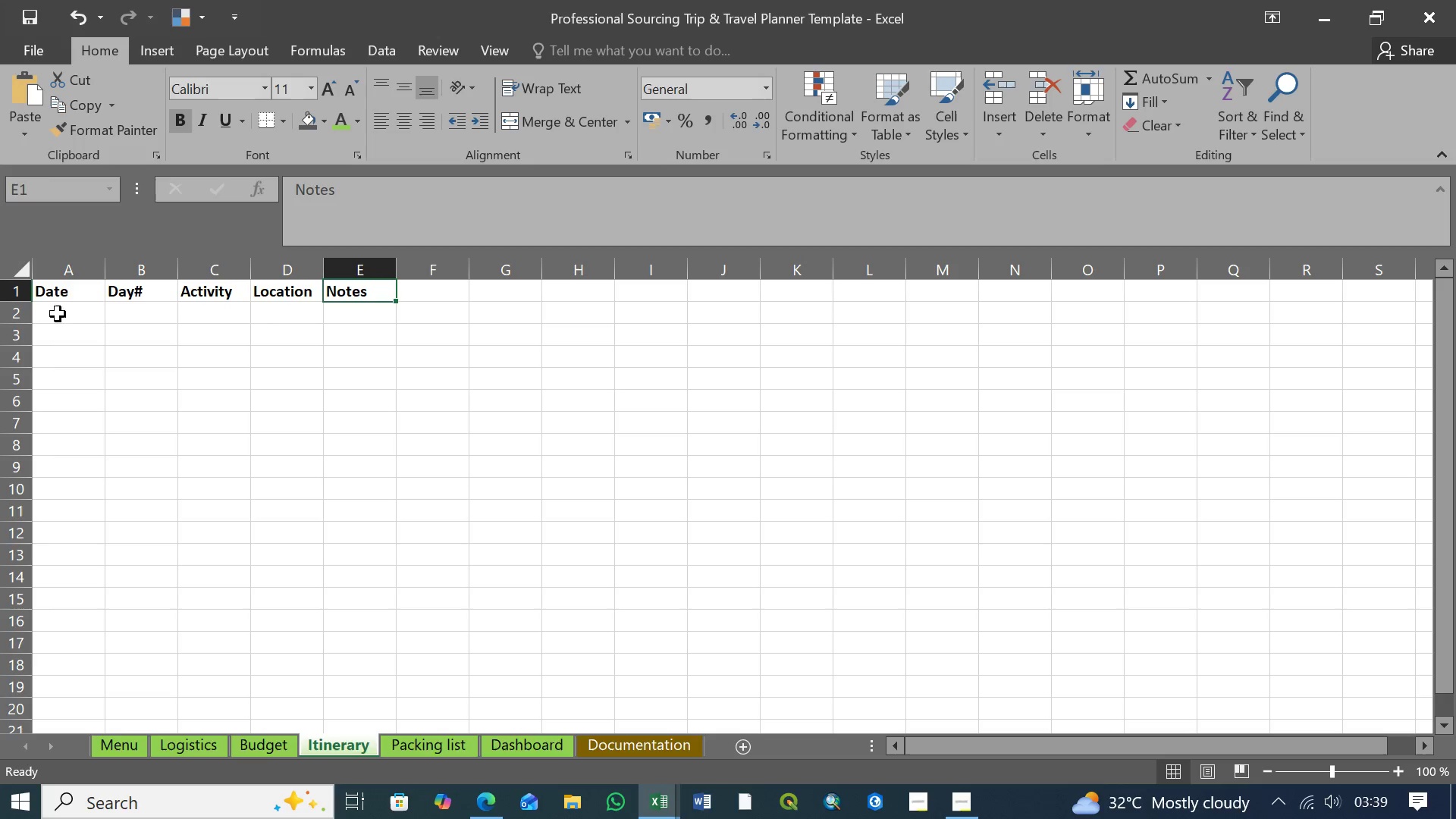 
left_click([69, 293])
 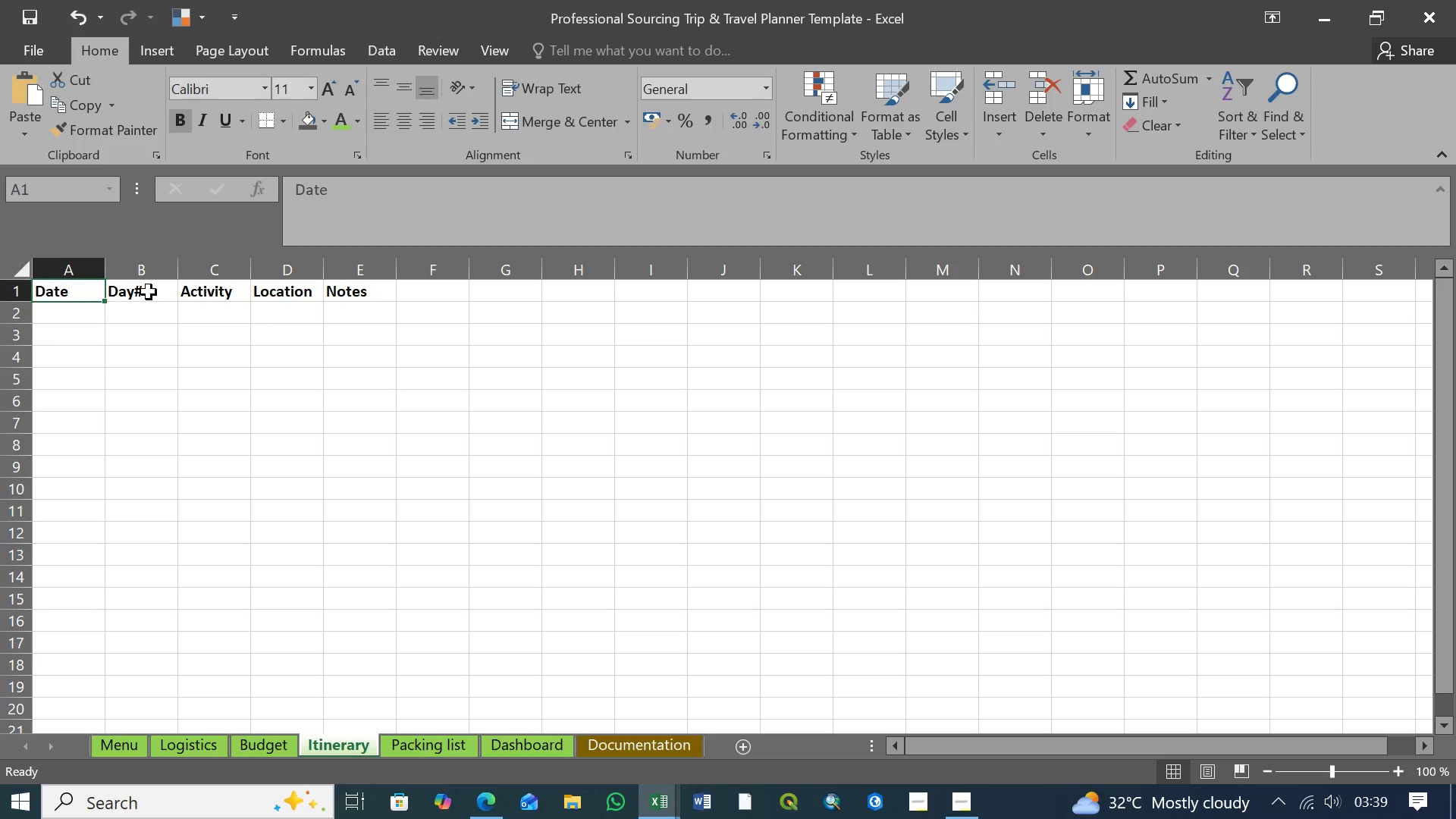 
double_click([149, 292])
 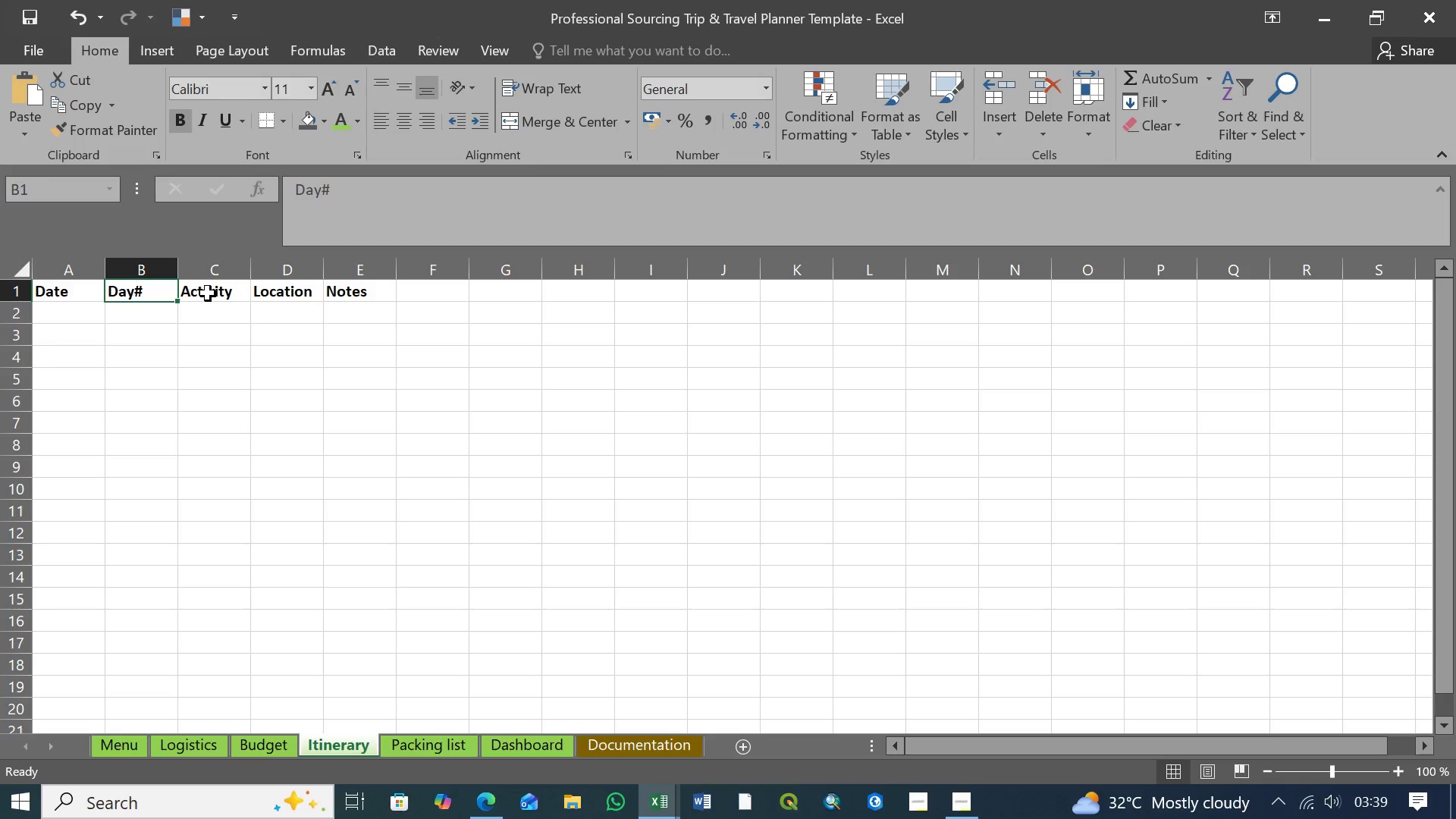 
triple_click([208, 293])
 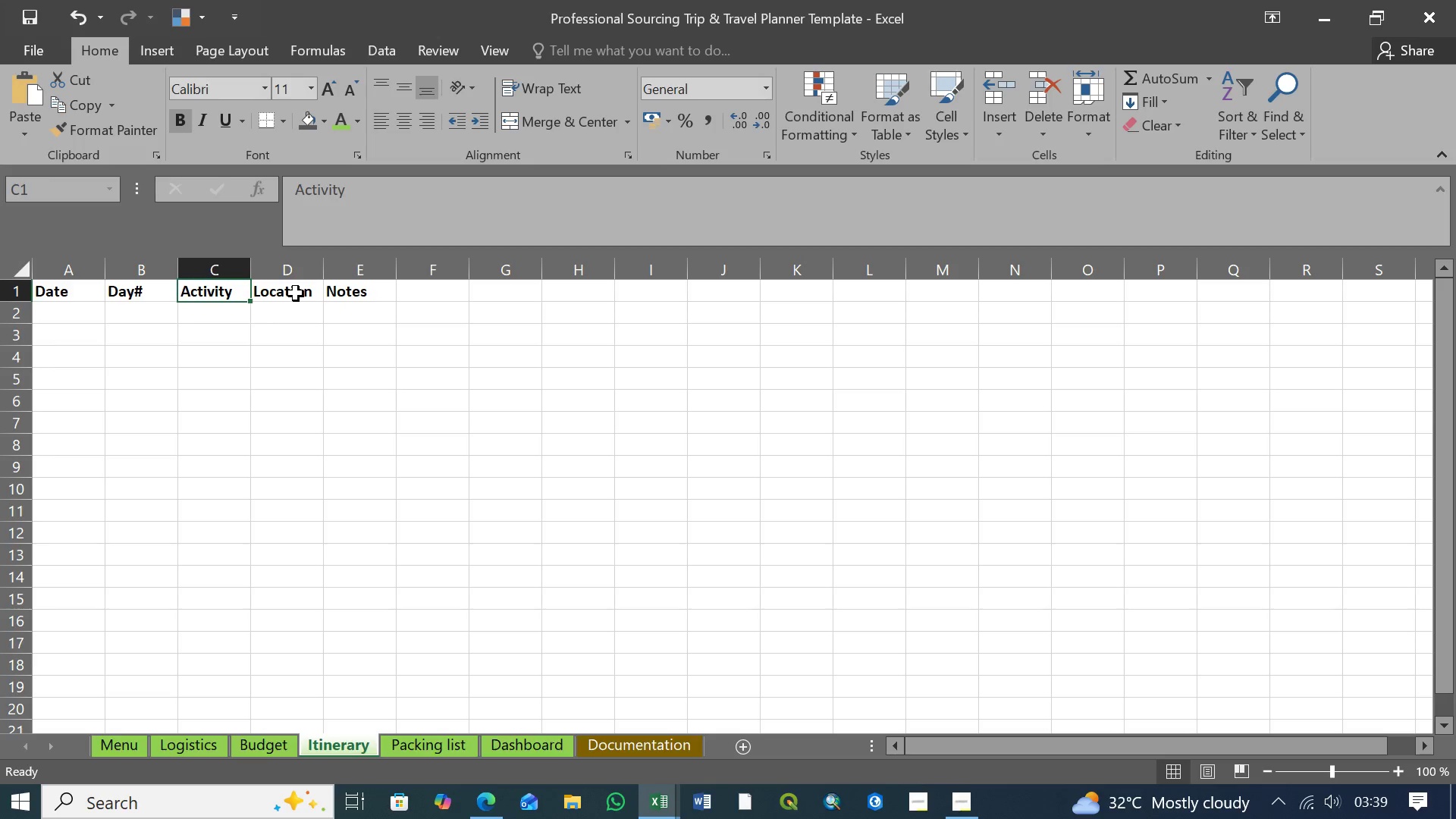 
triple_click([296, 293])
 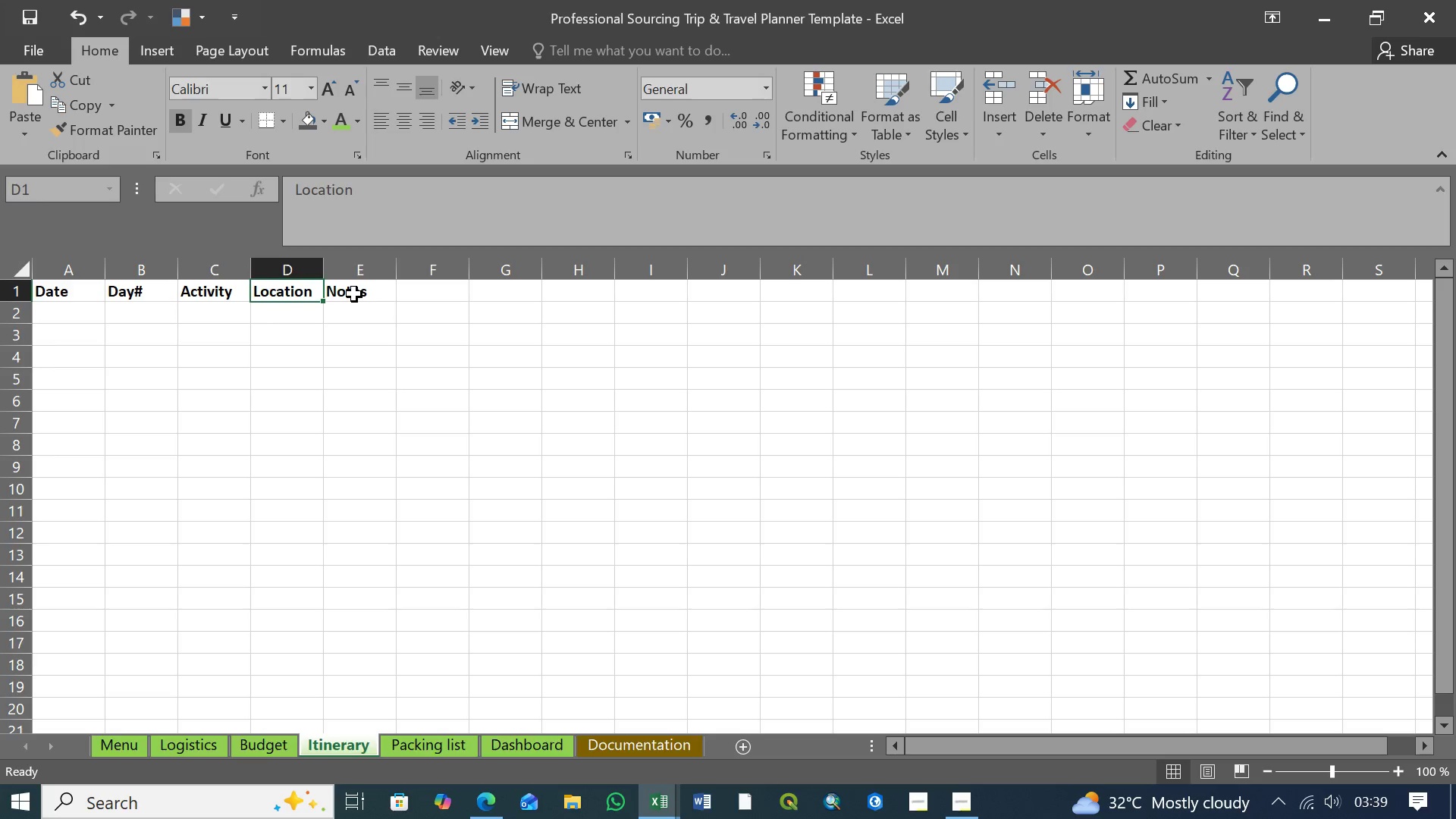 
triple_click([354, 294])
 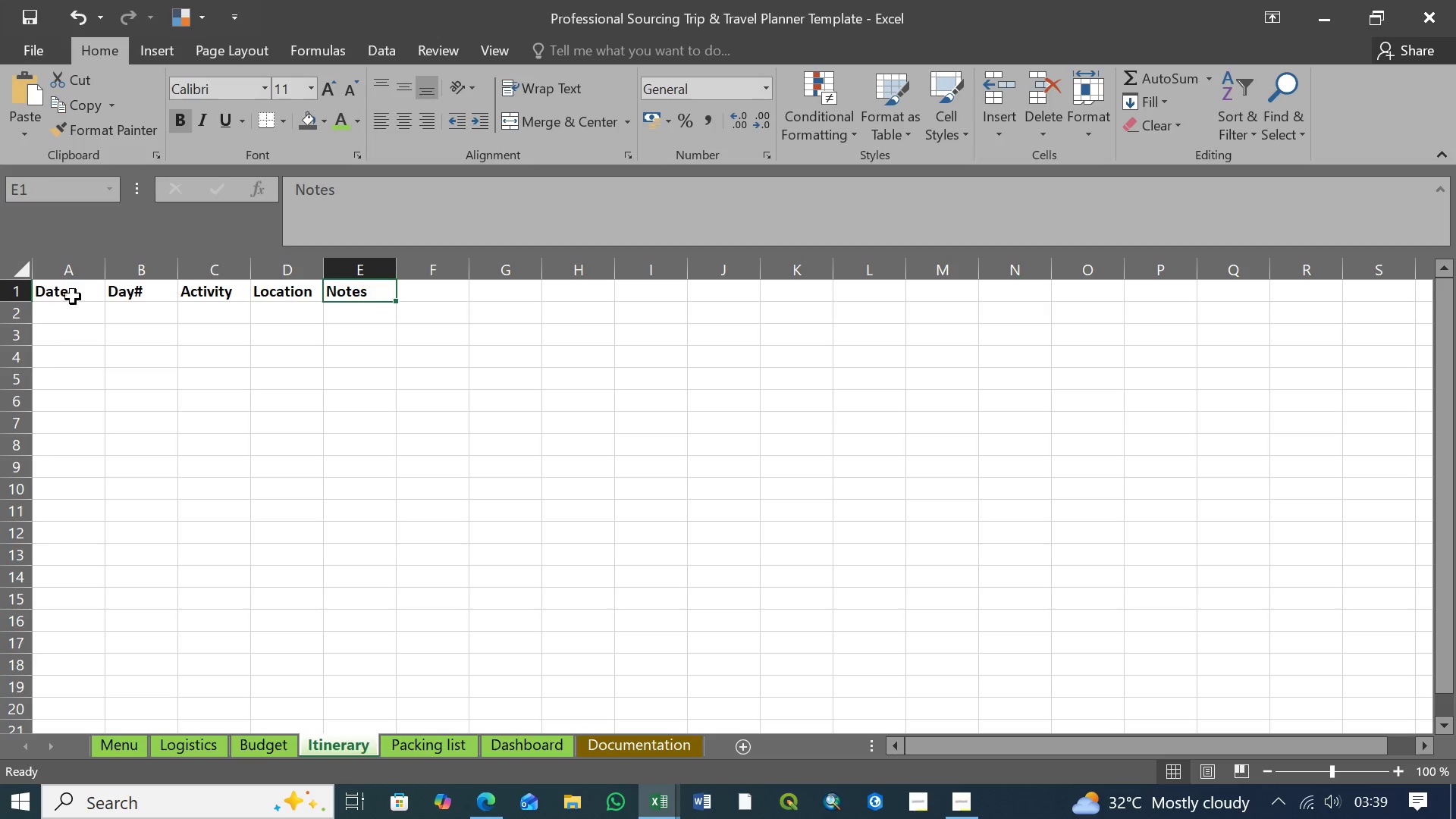 
left_click([58, 294])
 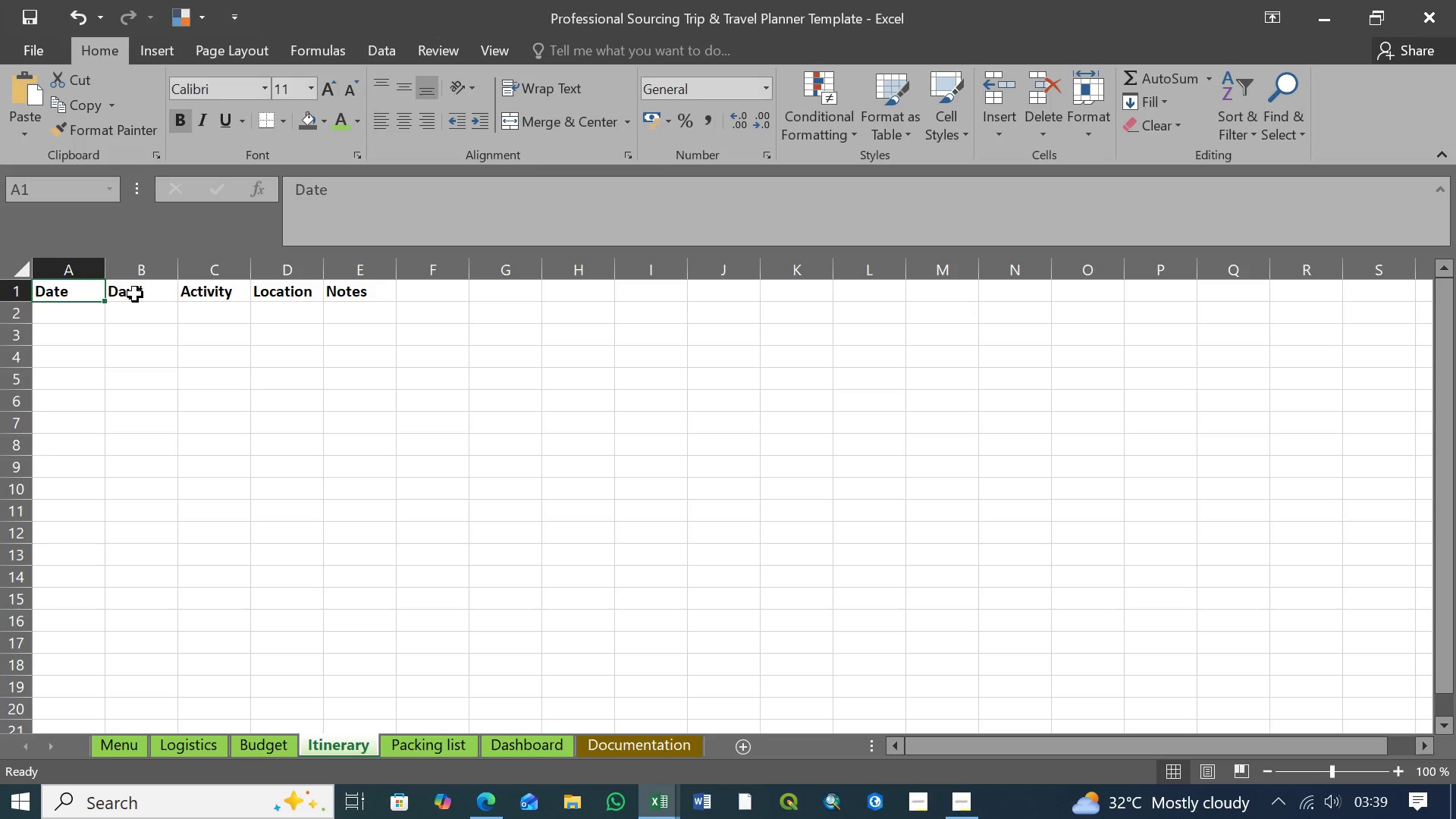 
double_click([135, 294])
 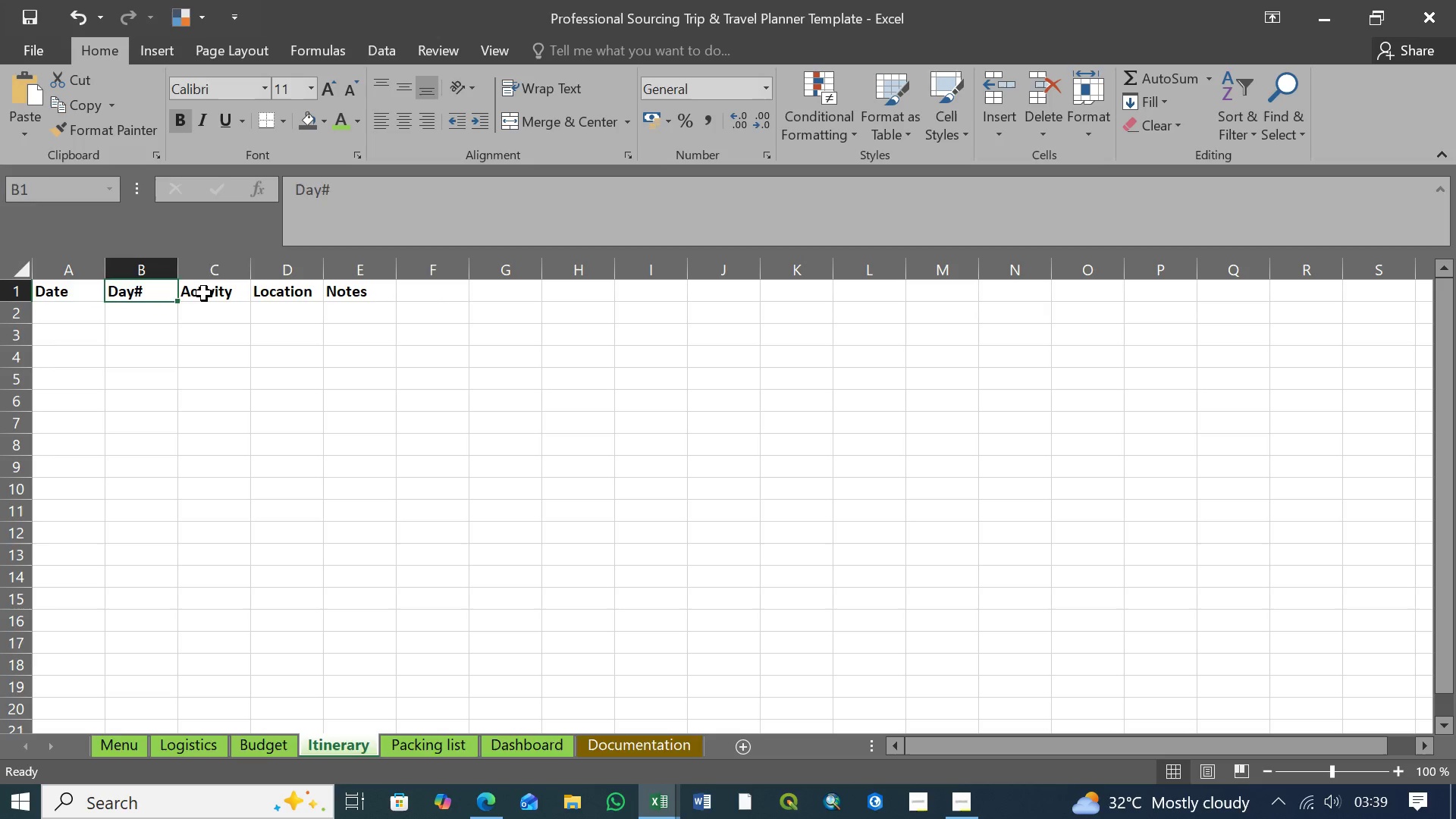 
triple_click([204, 293])
 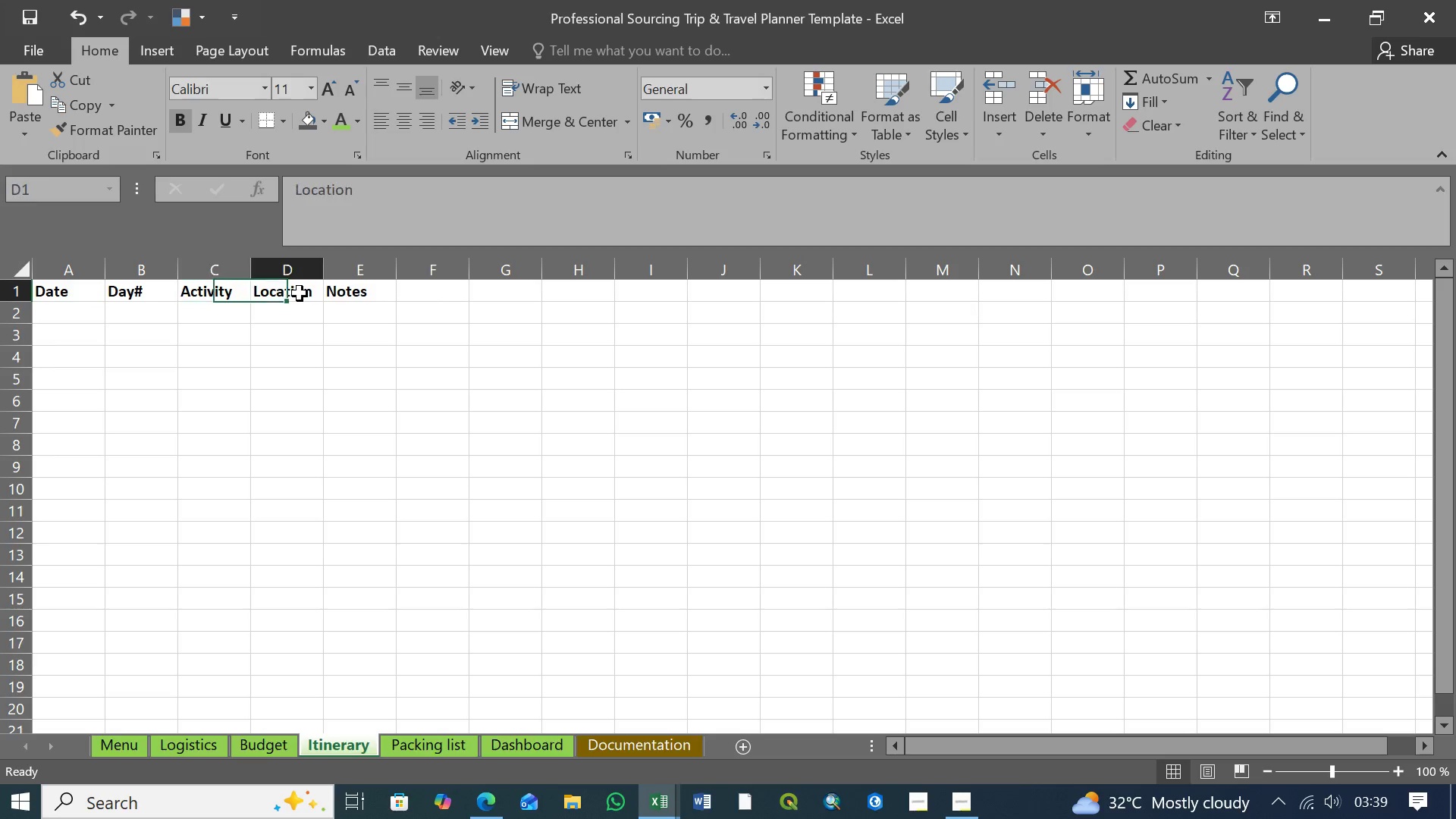 
triple_click([298, 293])
 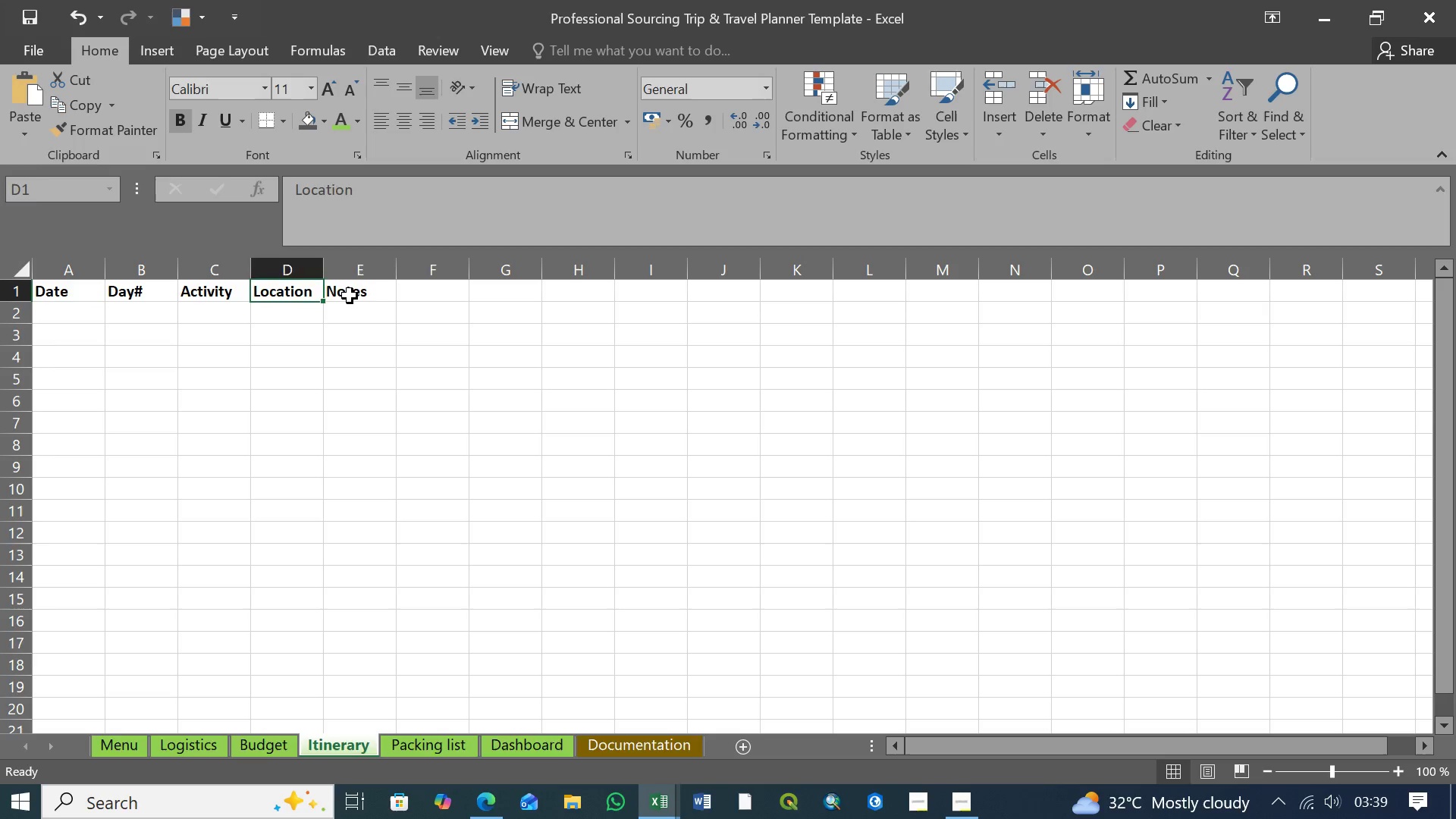 
triple_click([350, 296])
 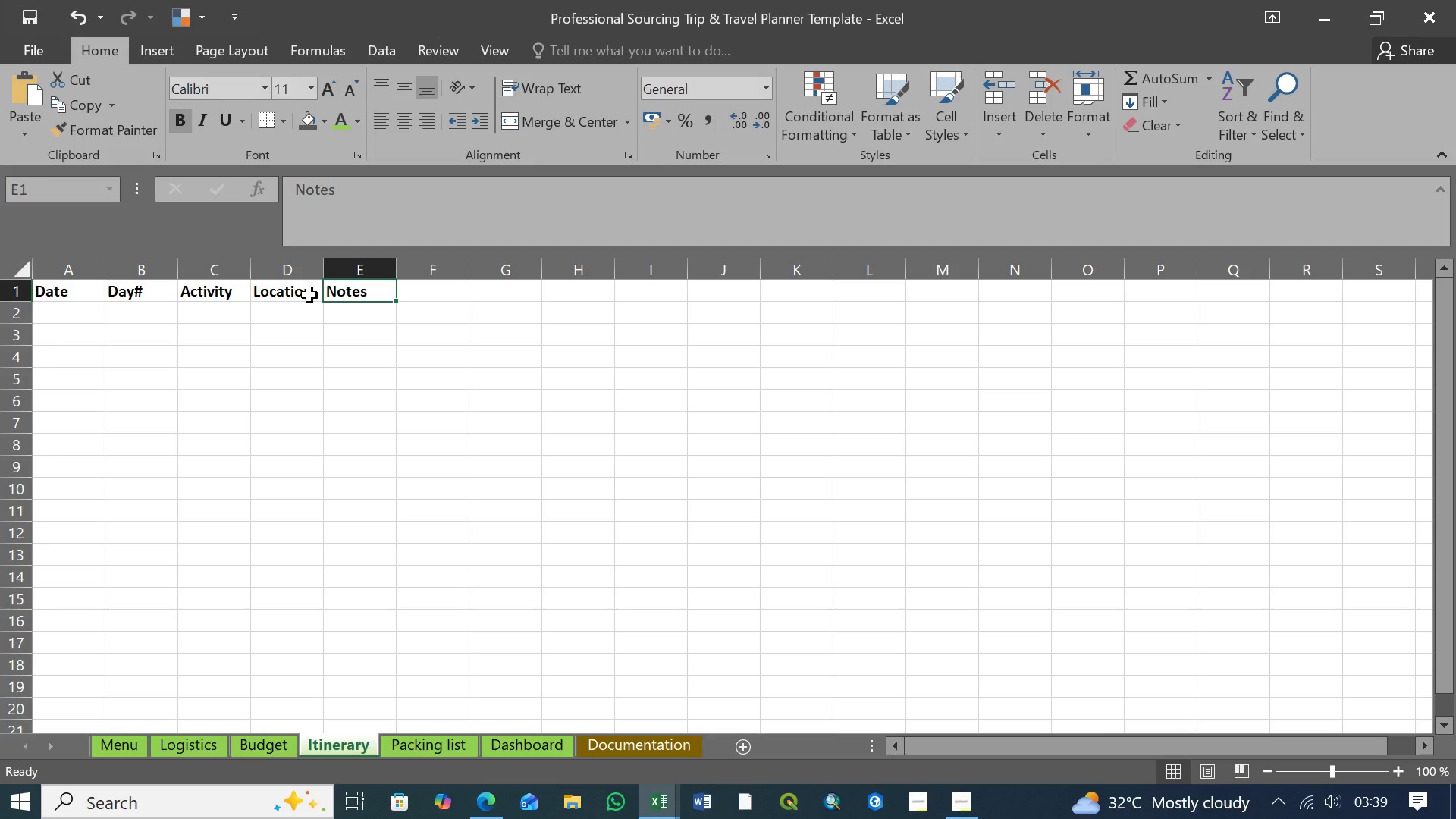 
wait(21.22)
 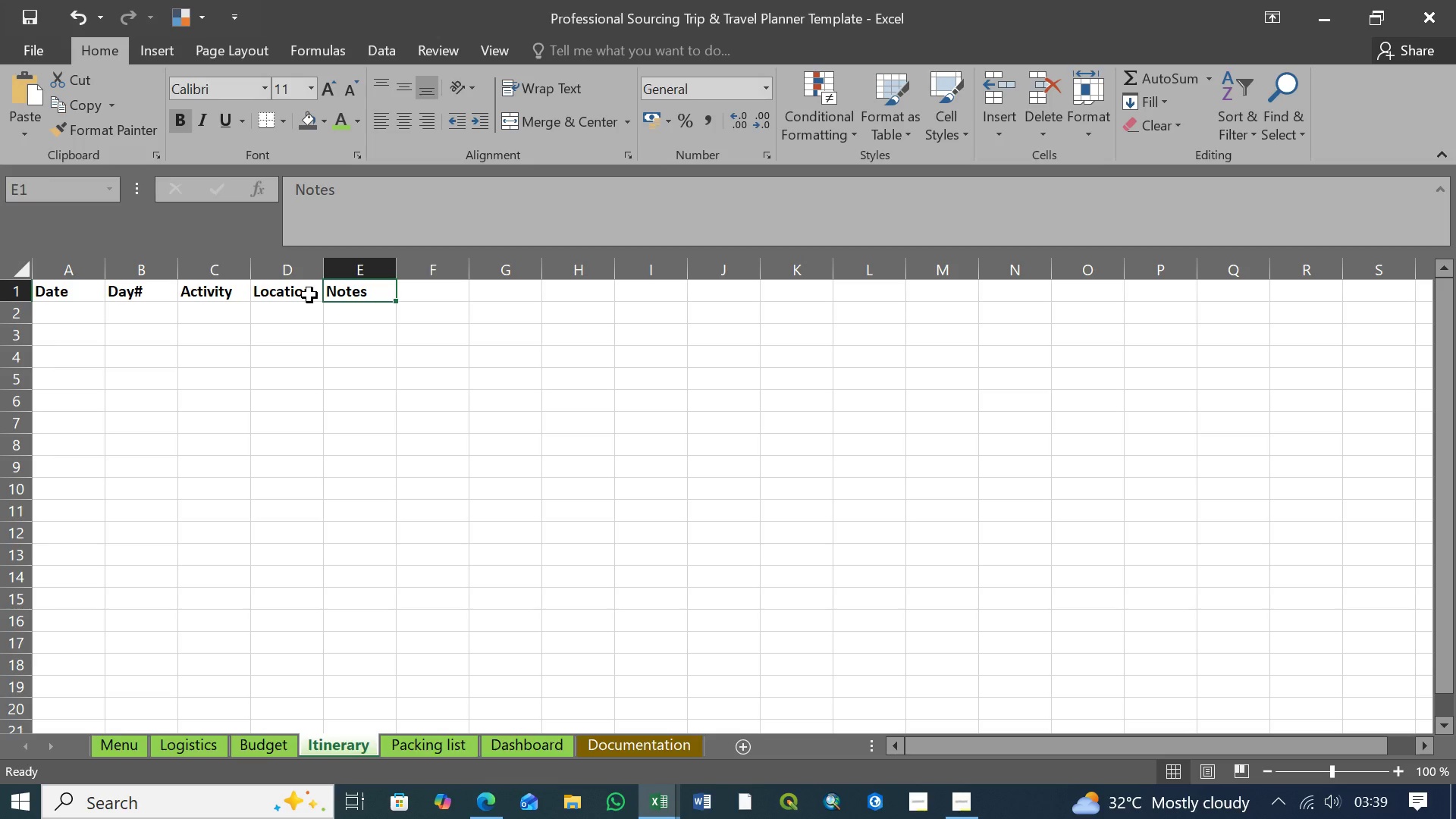 
left_click([1407, 605])
 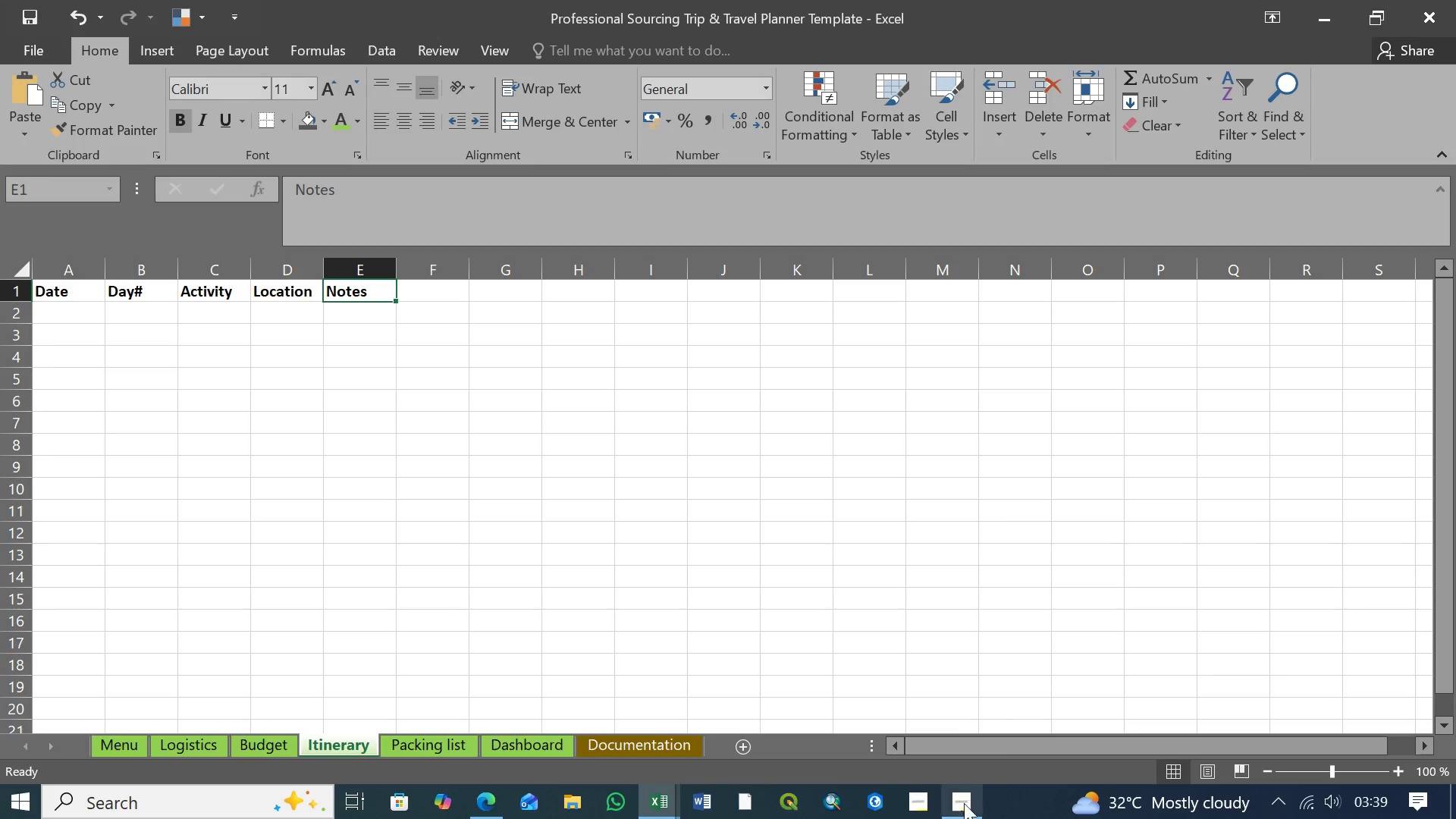 
left_click([963, 805])